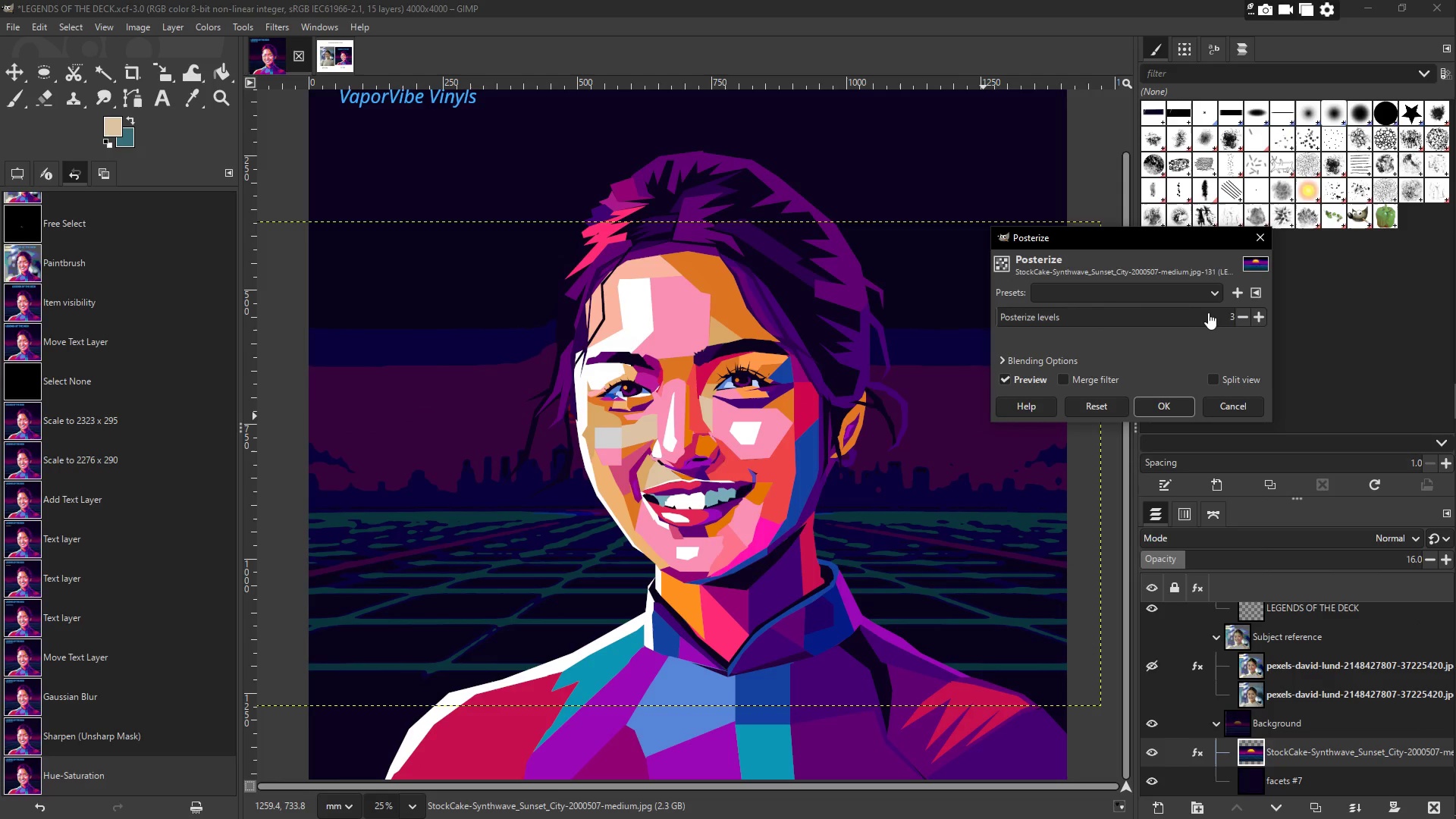 
double_click([1258, 317])
 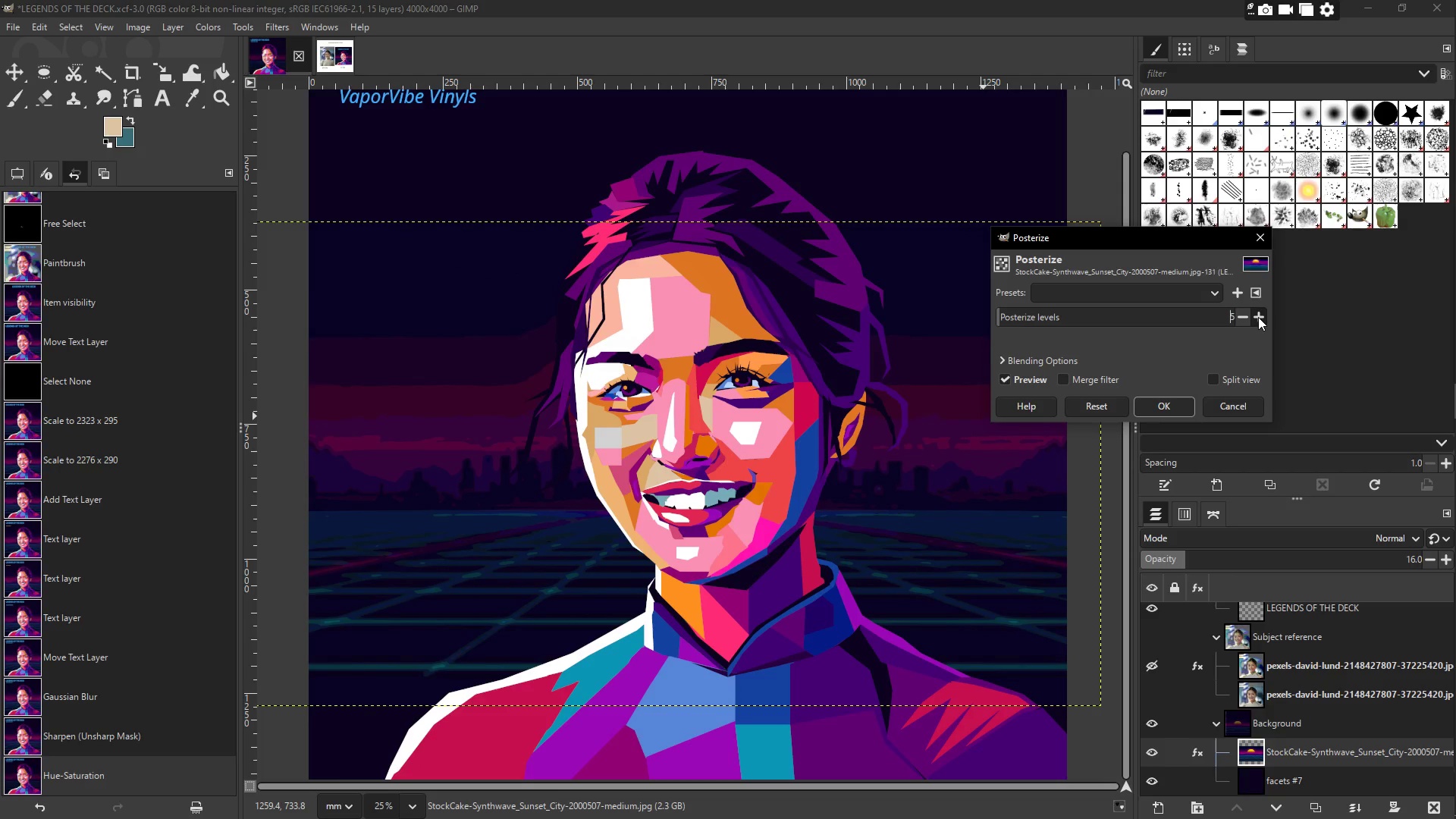 
left_click([1258, 317])
 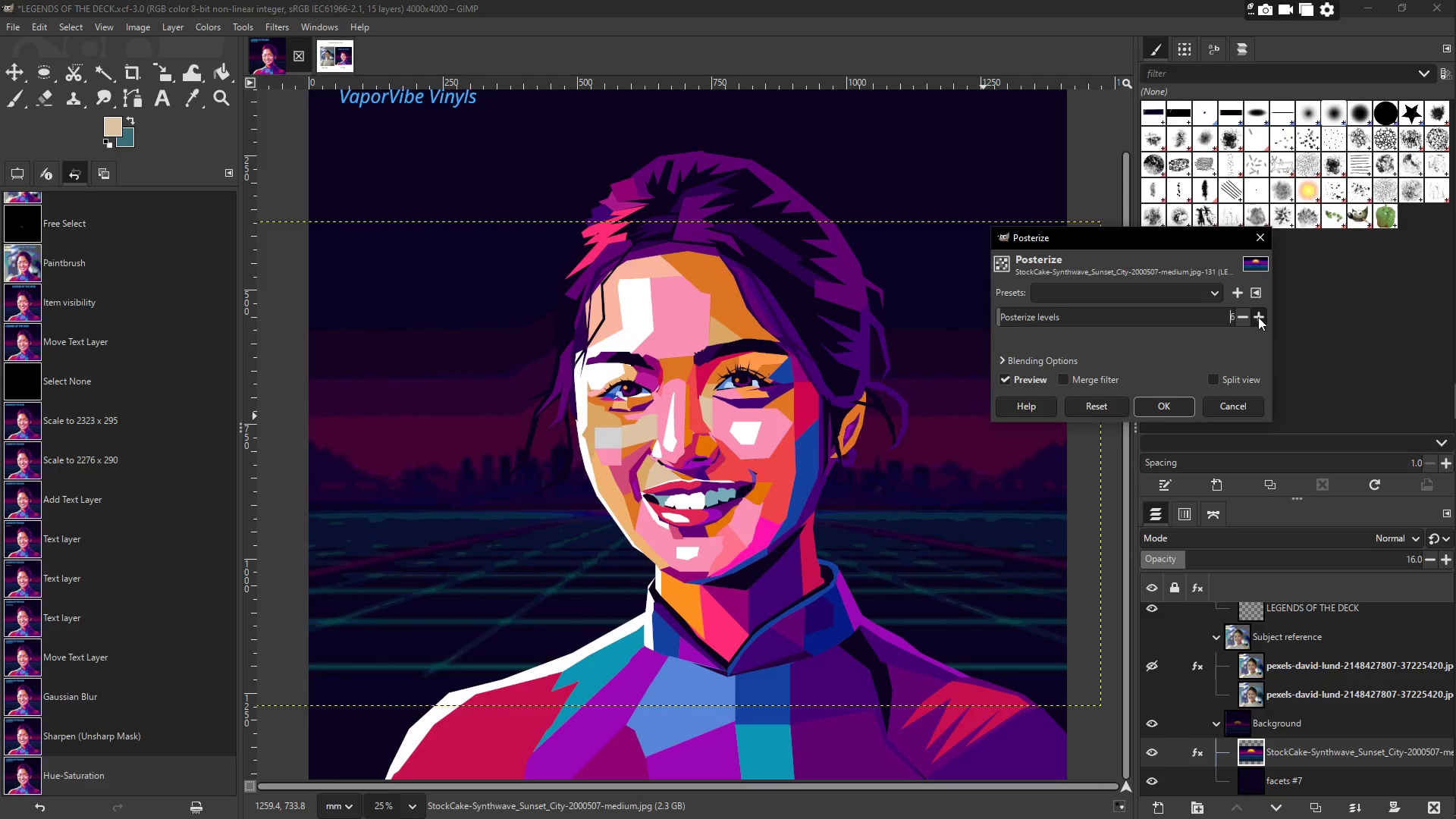 
left_click([1258, 317])
 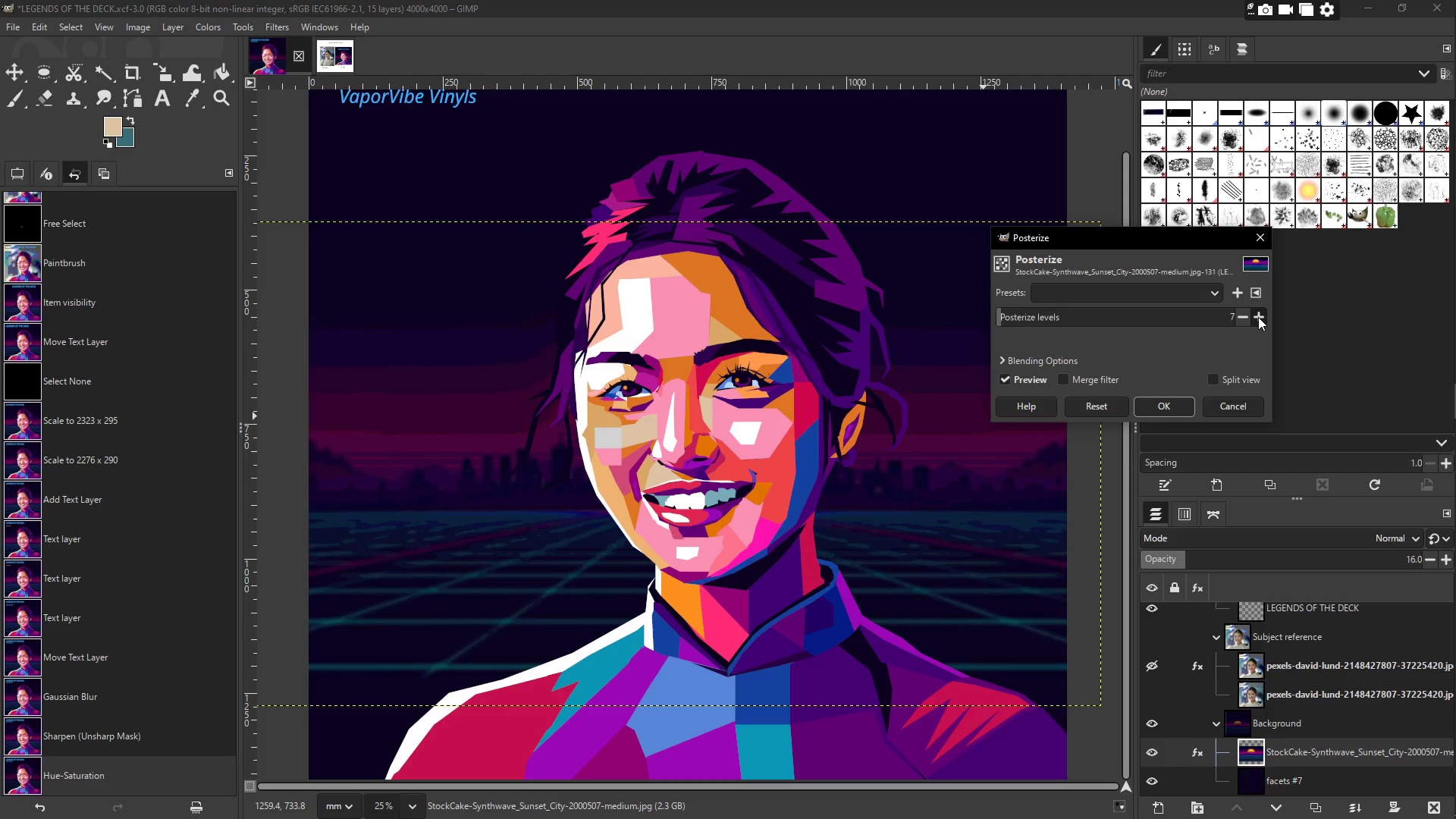 
left_click([1258, 317])
 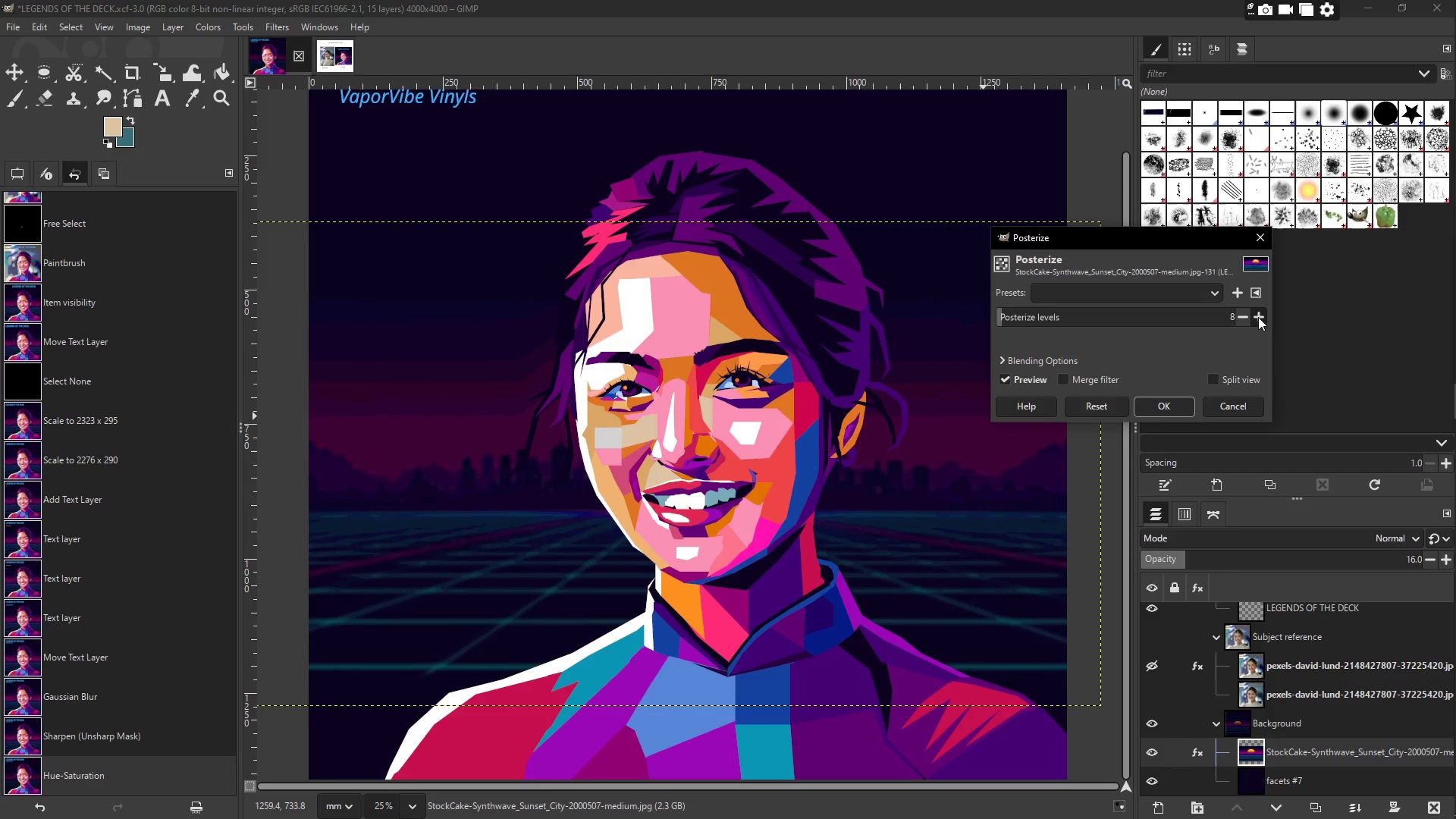 
left_click([1258, 317])
 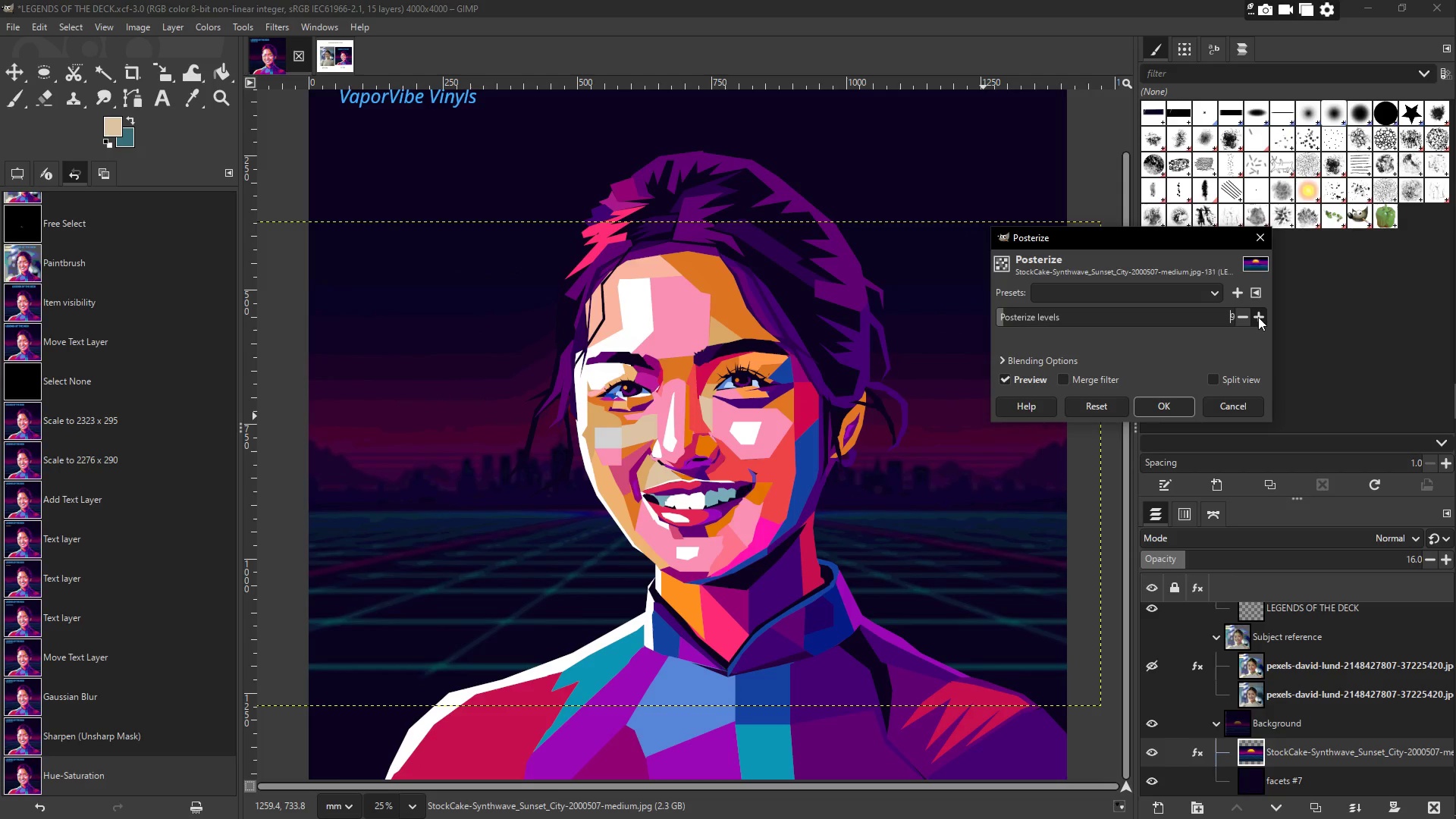 
left_click([1258, 317])
 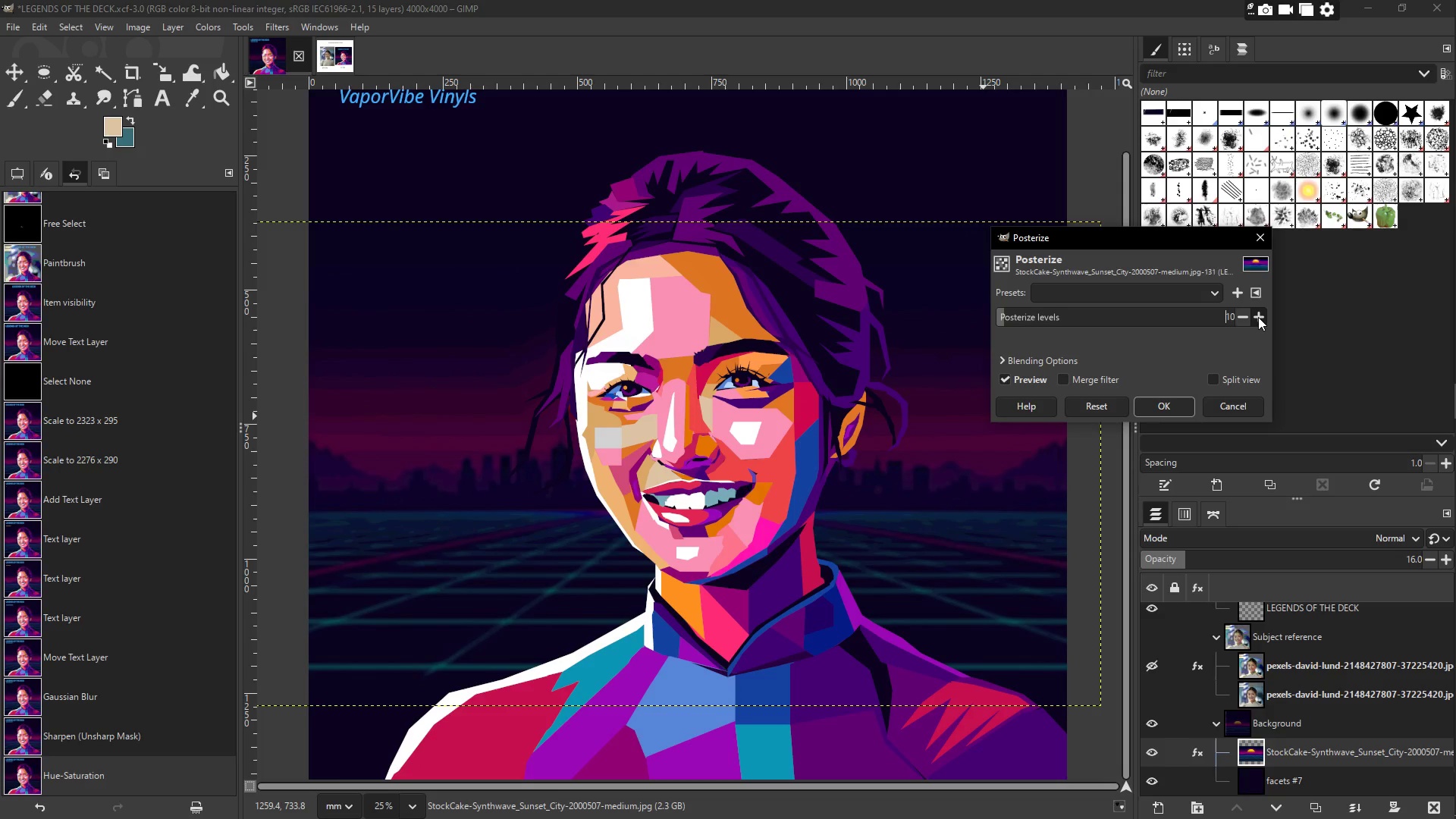 
left_click([1258, 317])
 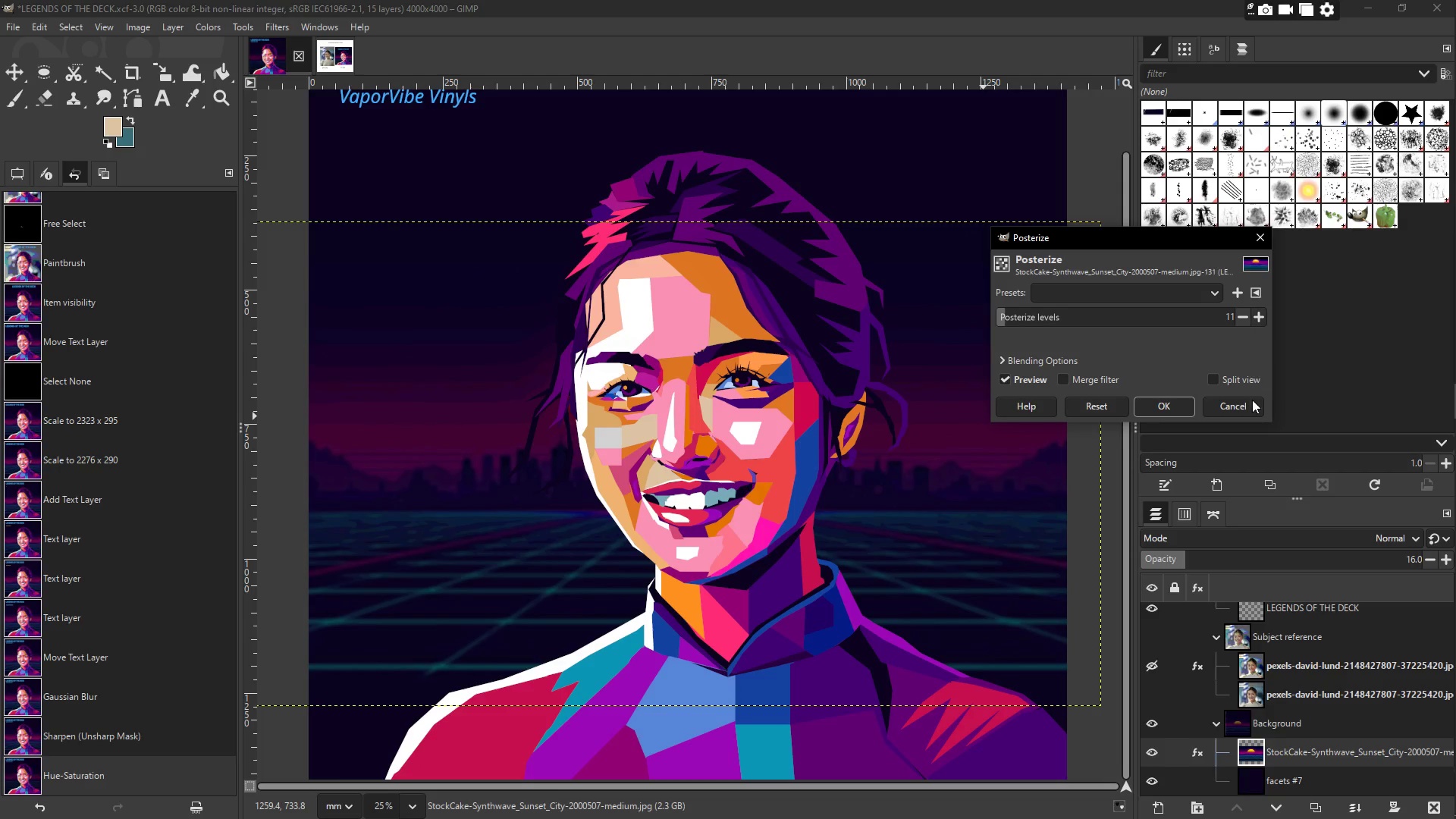 
left_click([1232, 403])
 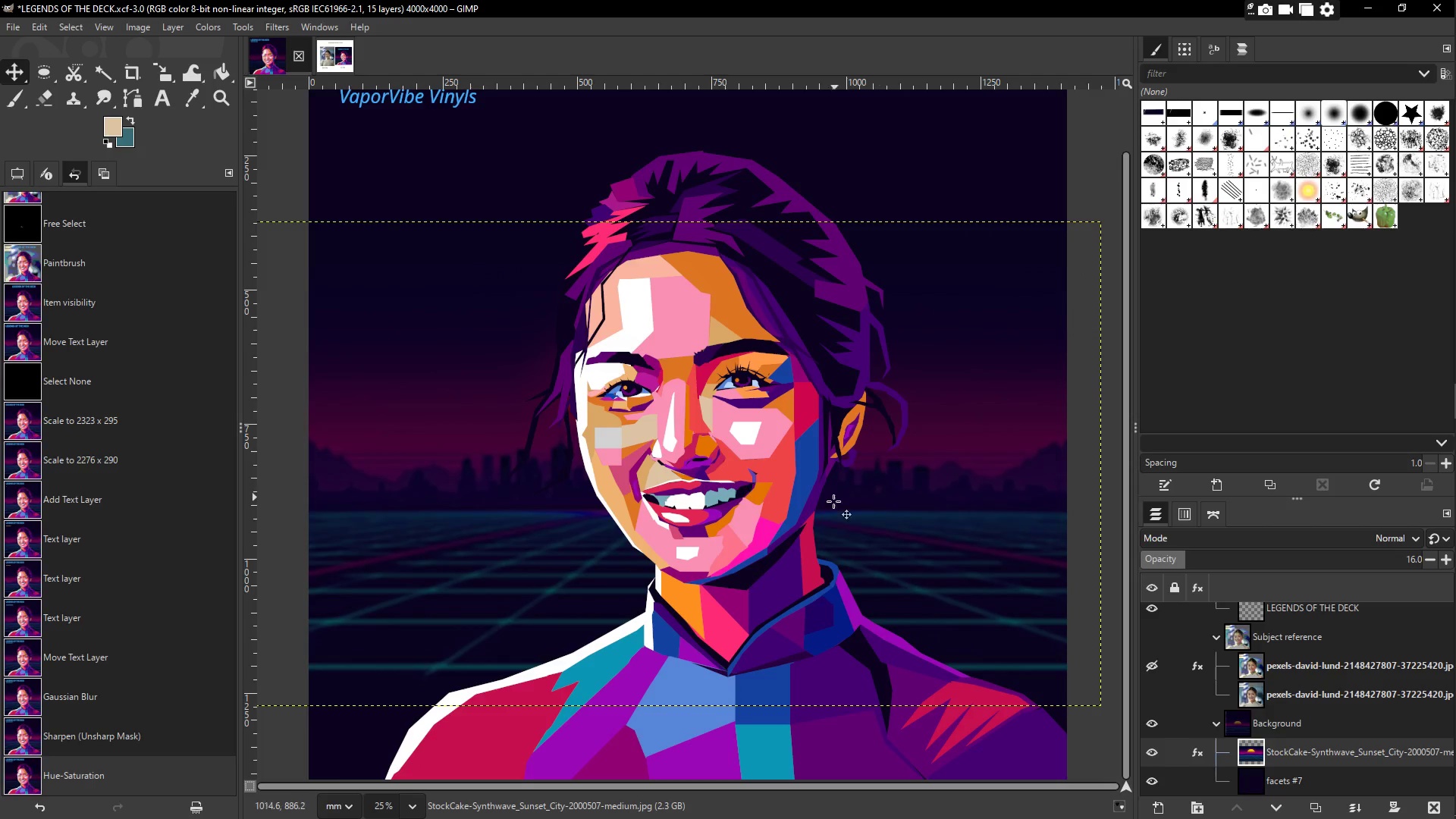 
scroll: coordinate [784, 485], scroll_direction: down, amount: 2.0
 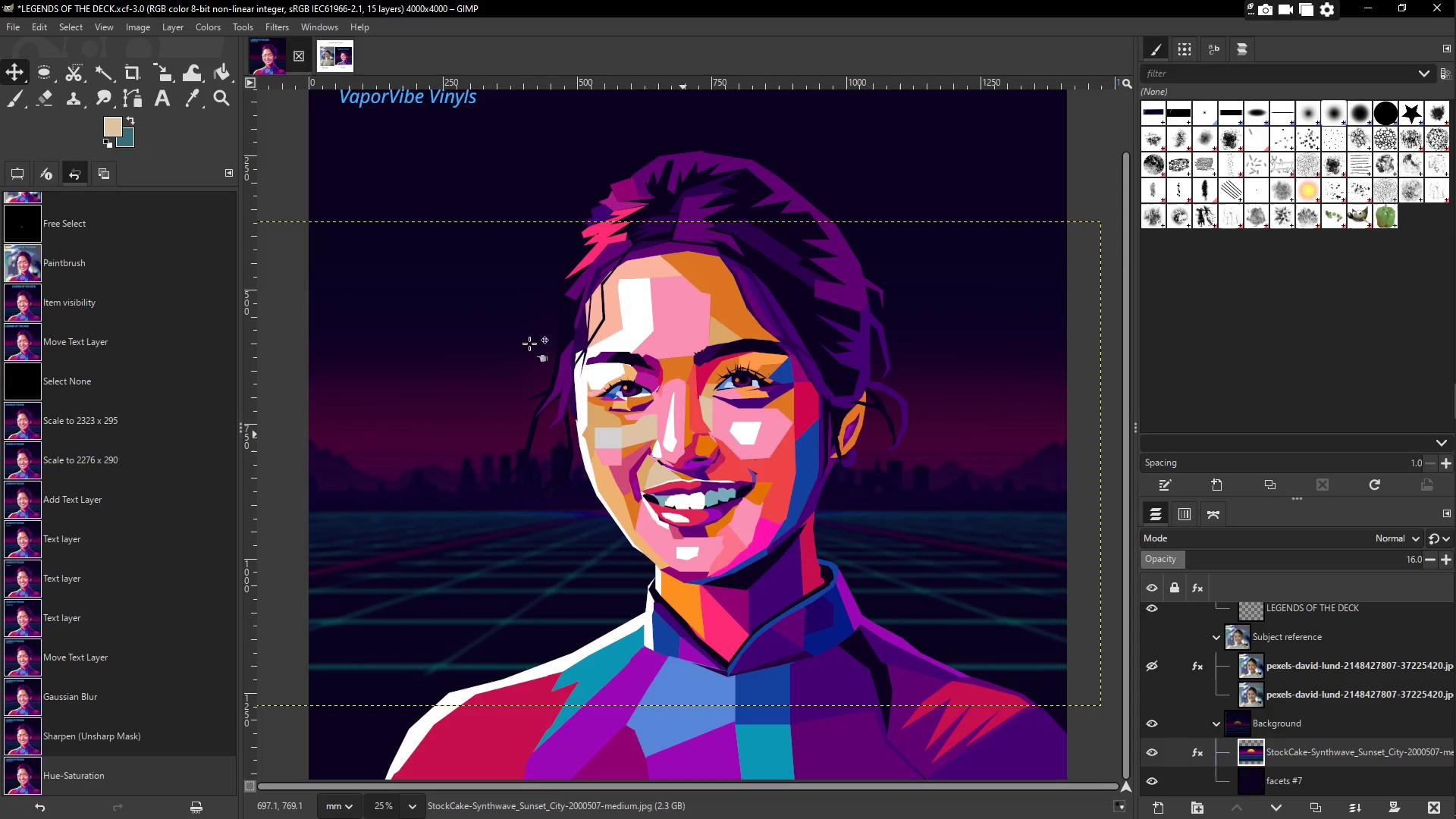 
left_click([17, 22])
 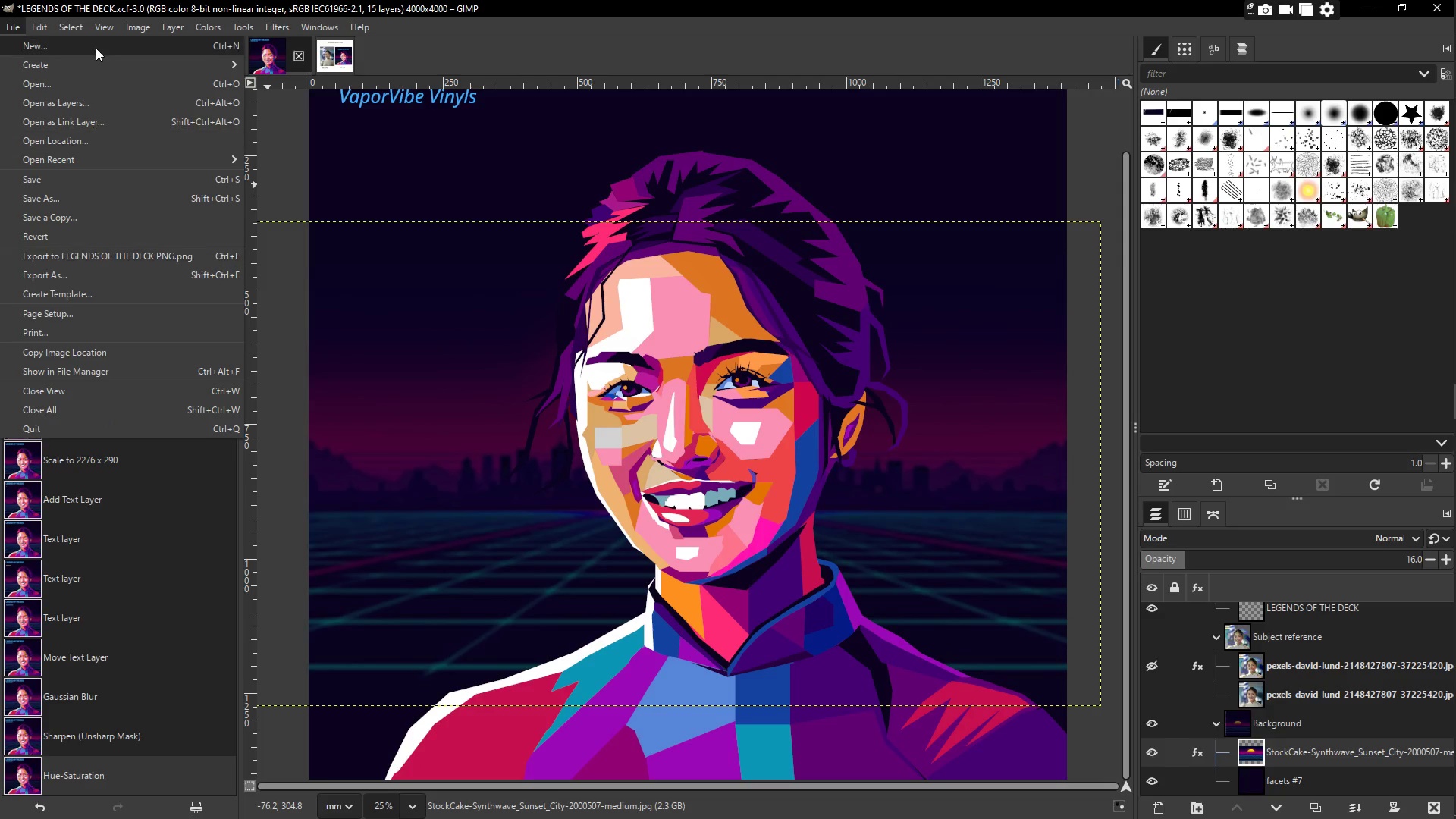 
left_click([135, 28])
 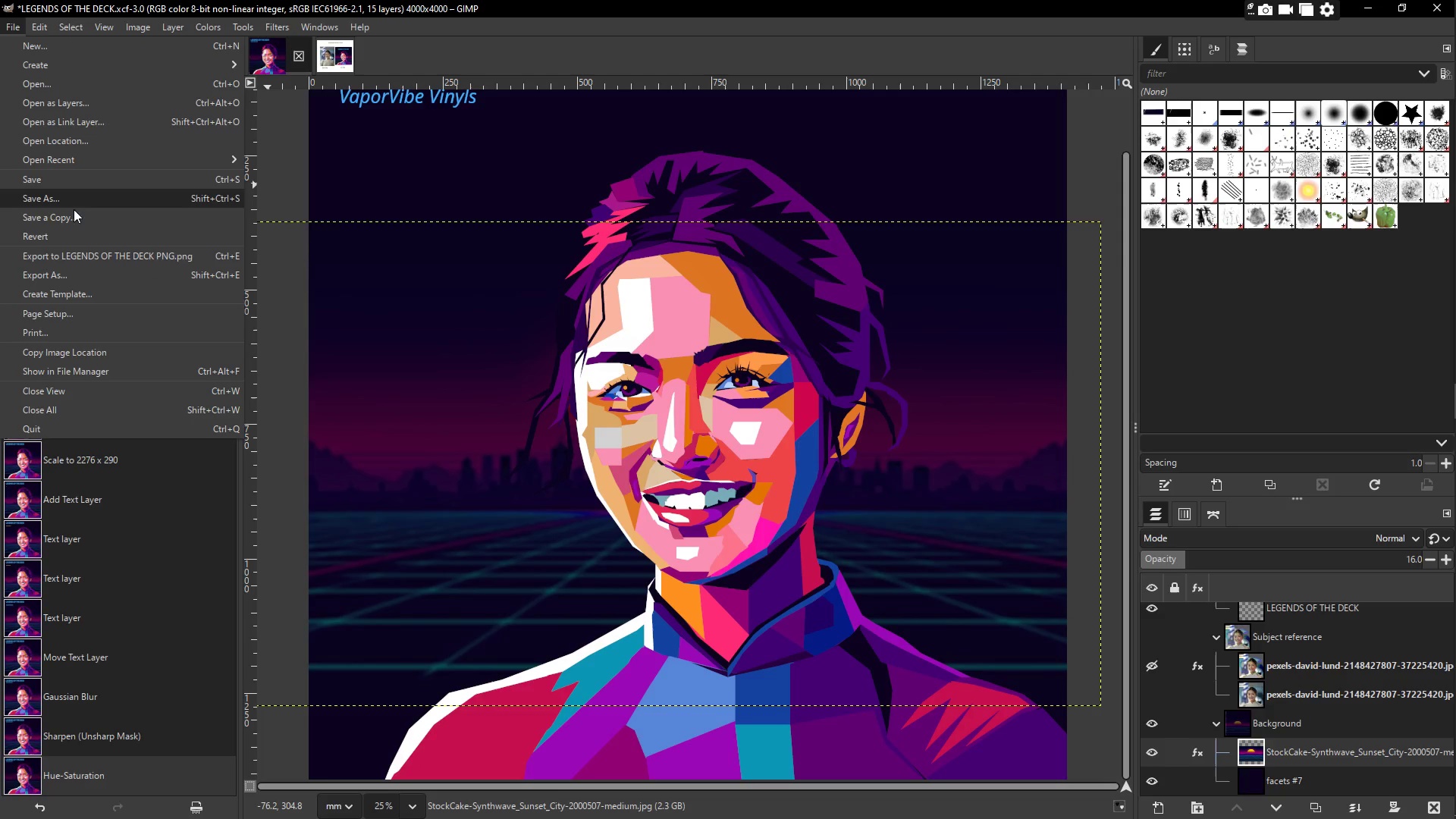 
left_click([92, 270])
 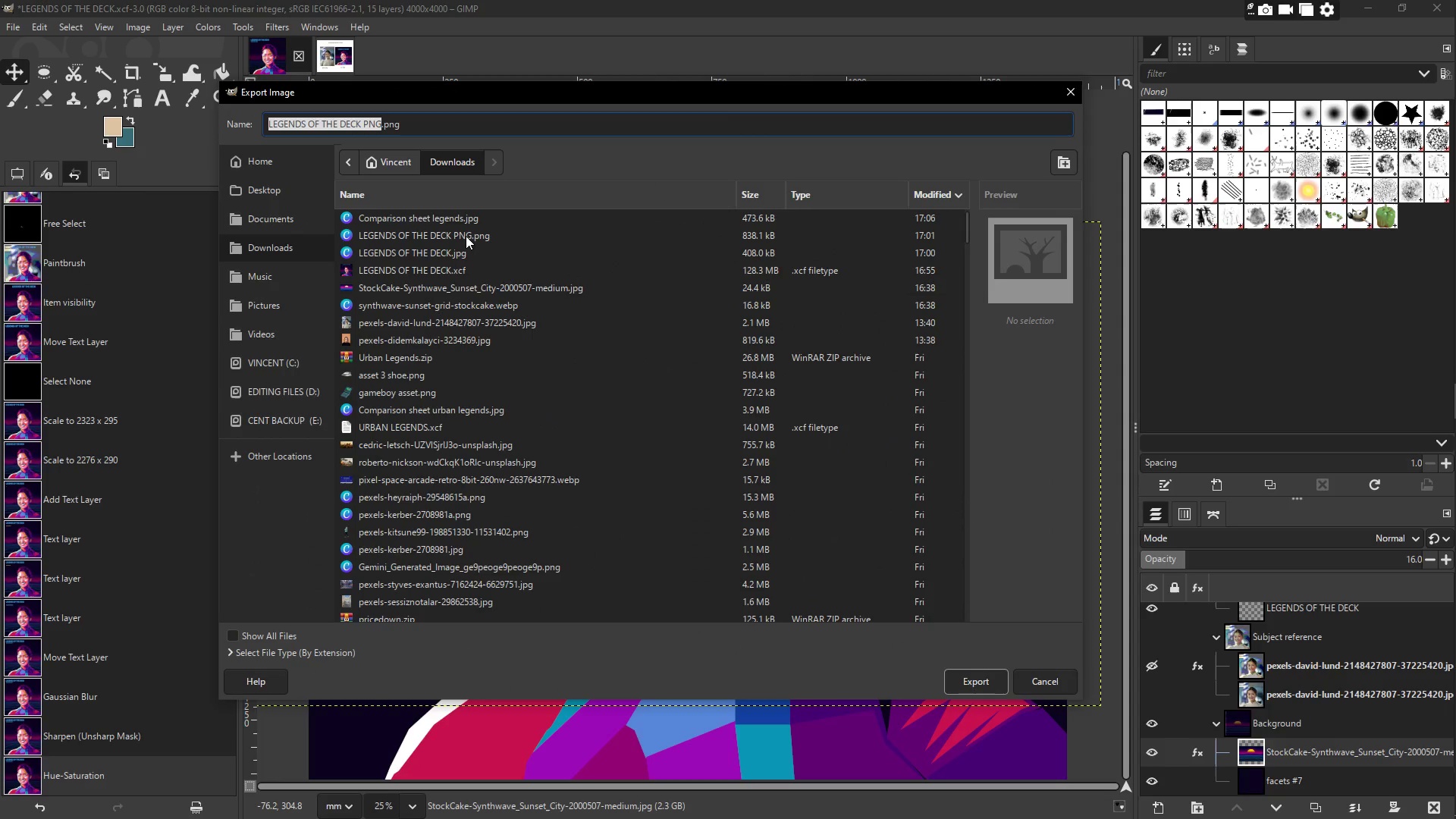 
wait(6.64)
 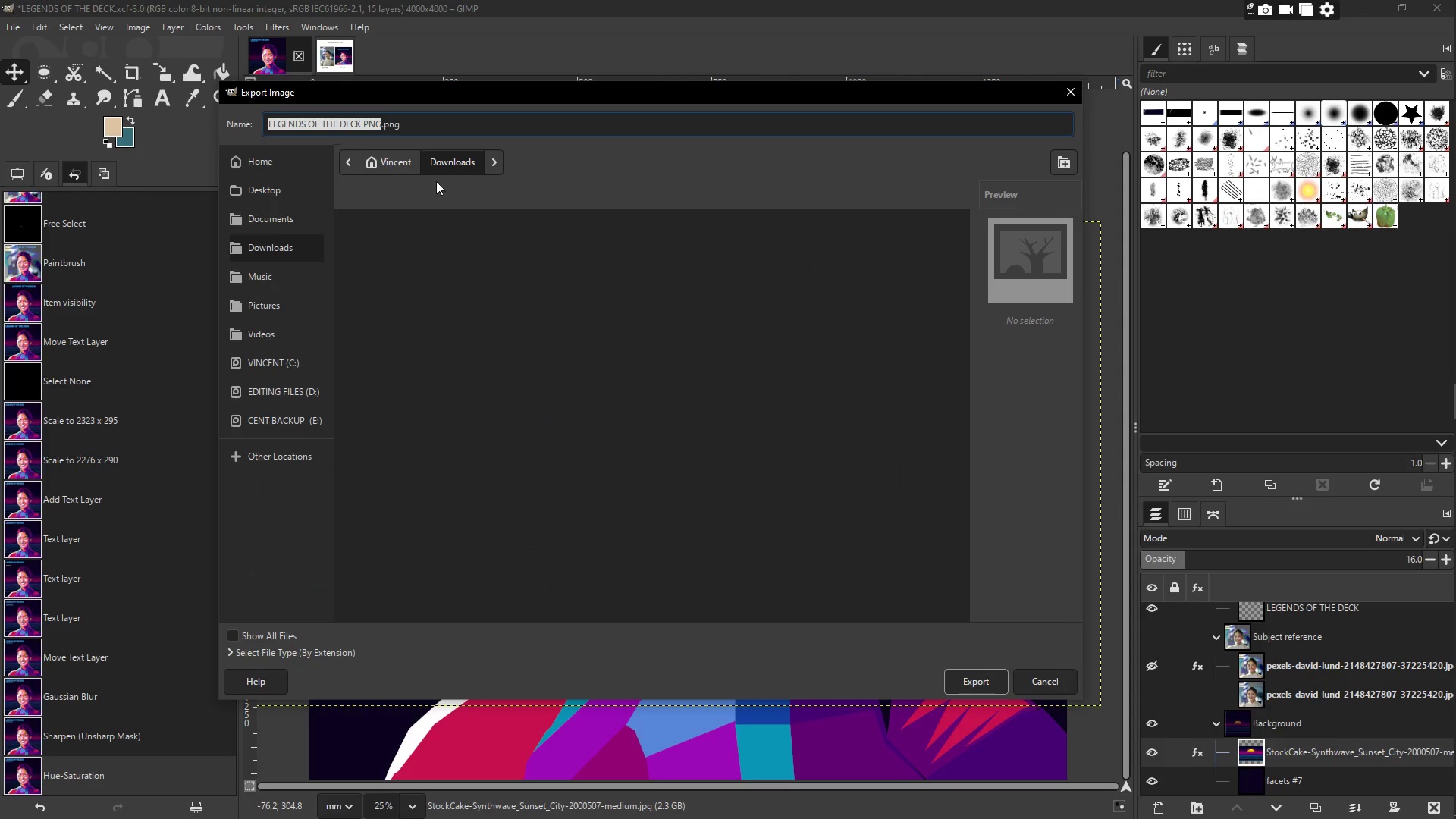 
left_click([466, 236])
 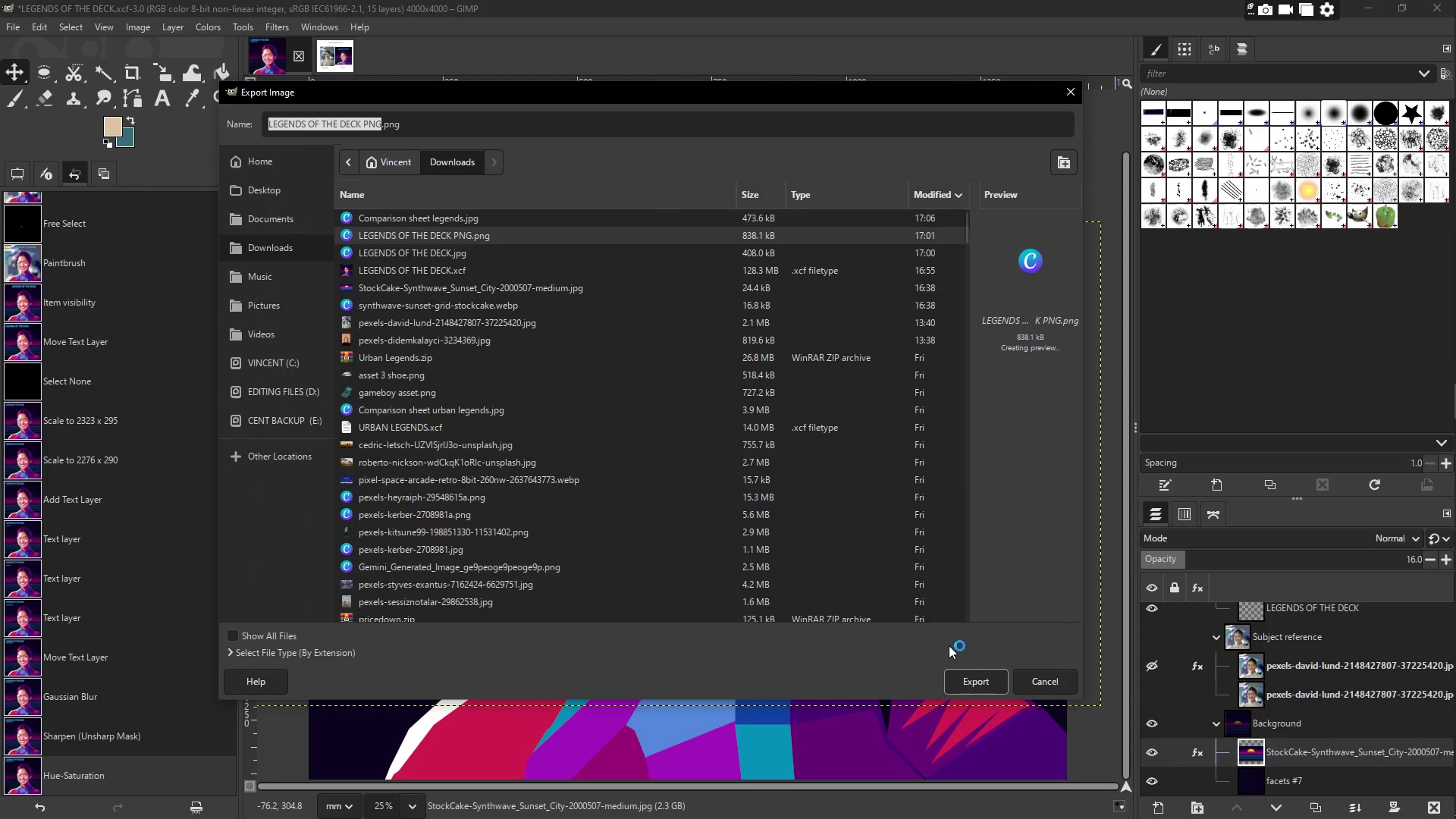 
left_click_drag(start_coordinate=[973, 682], to_coordinate=[1010, 544])
 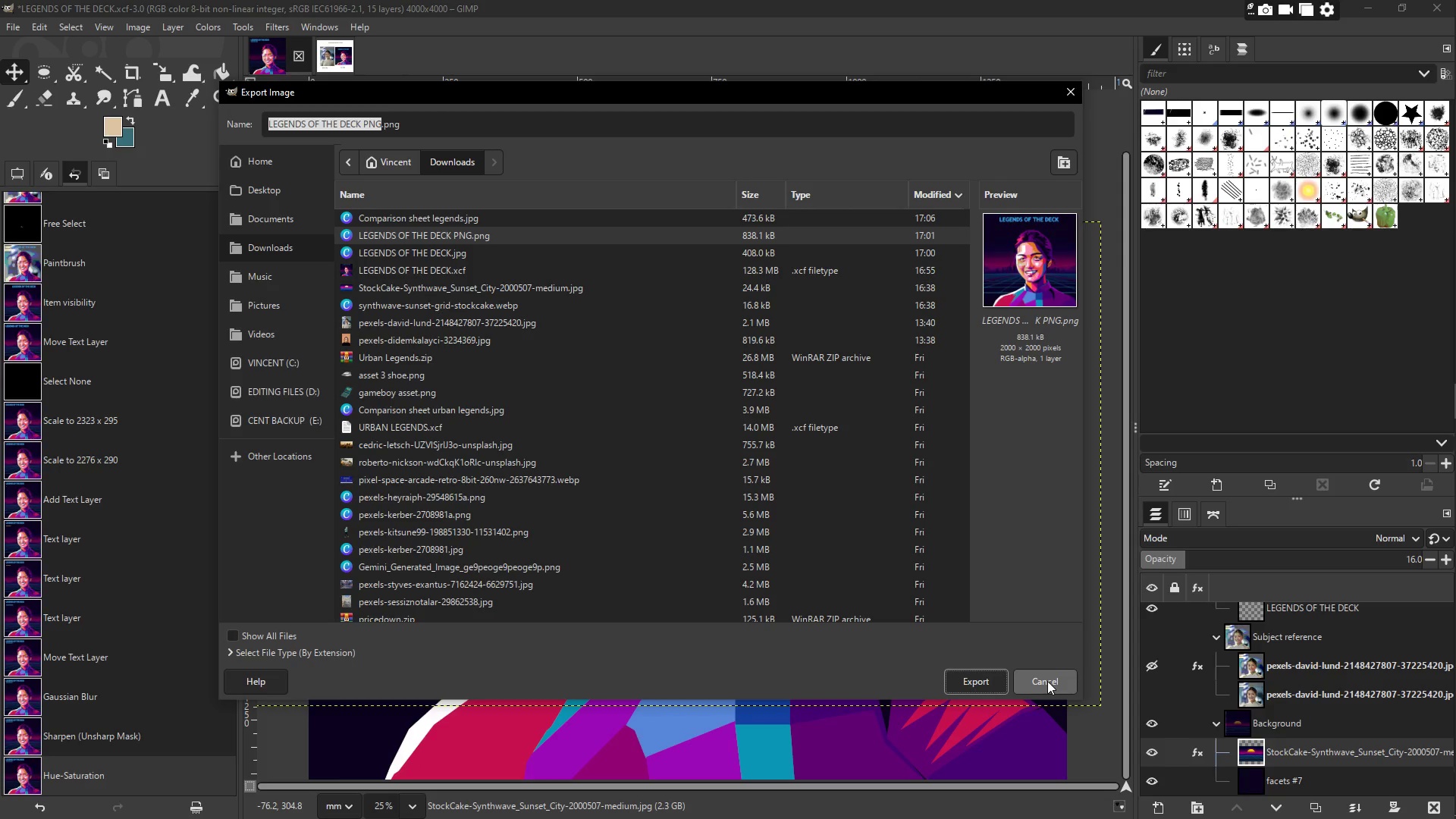 
left_click([1048, 681])
 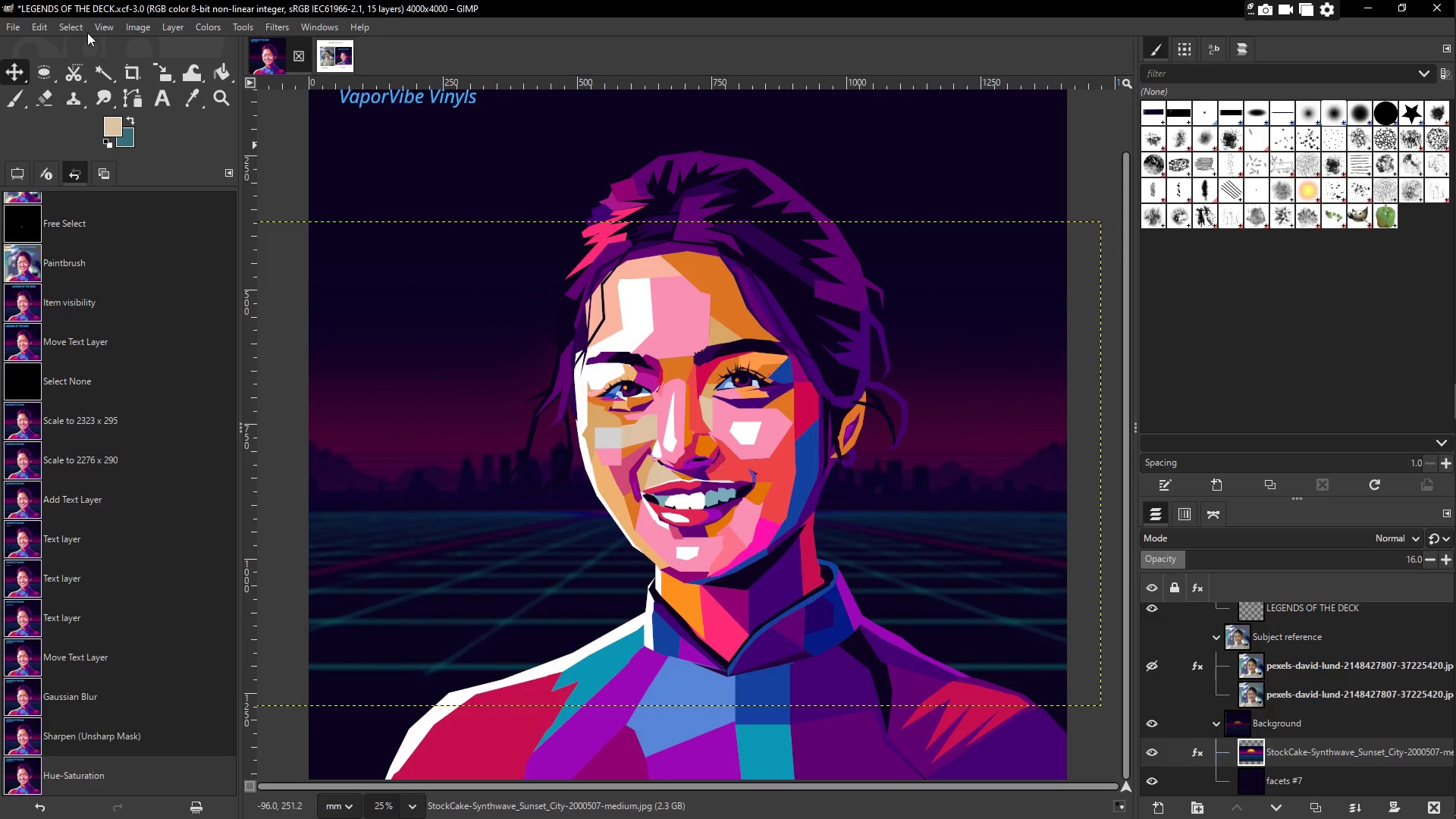 
left_click([127, 31])
 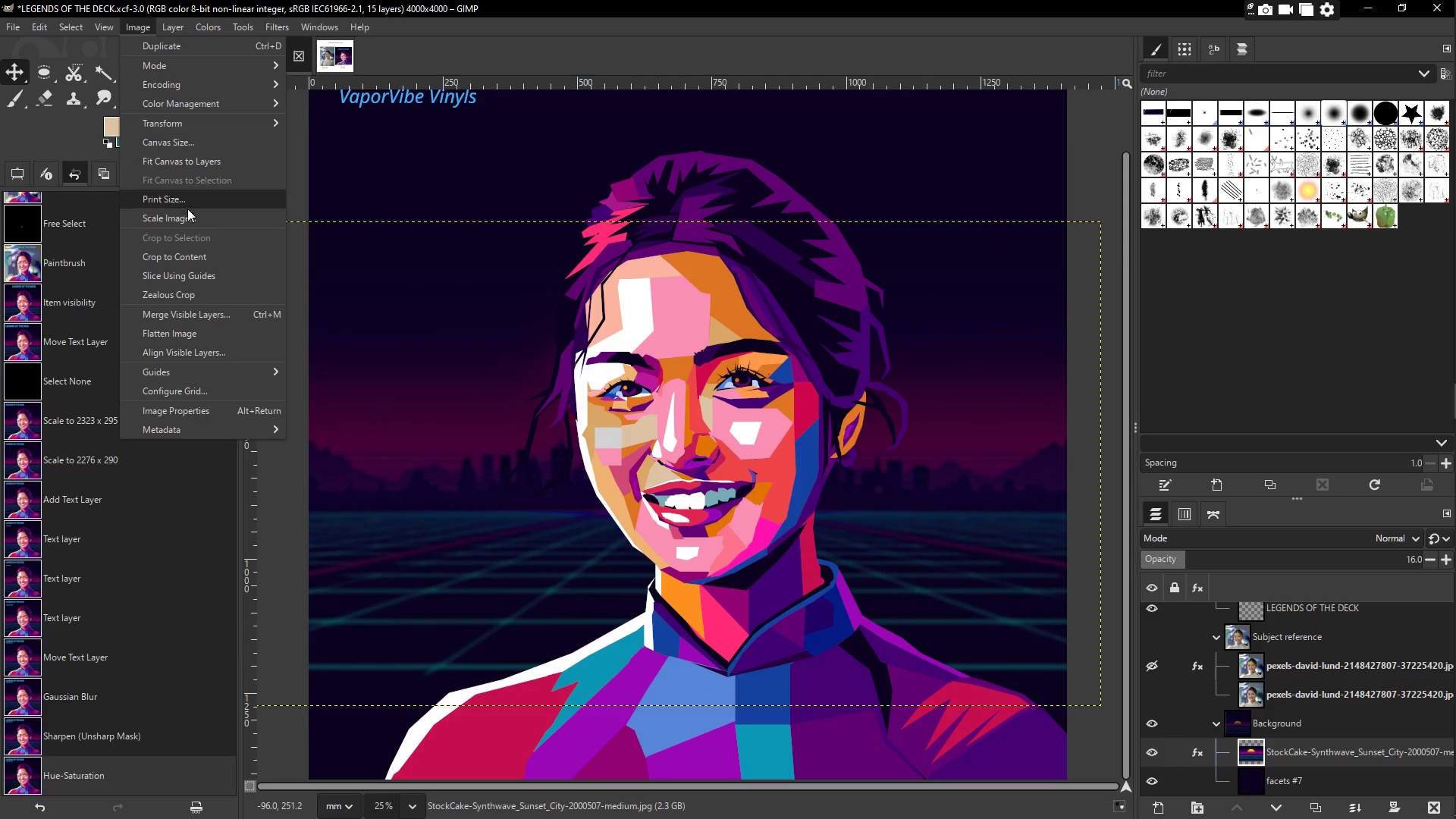 
left_click([187, 218])
 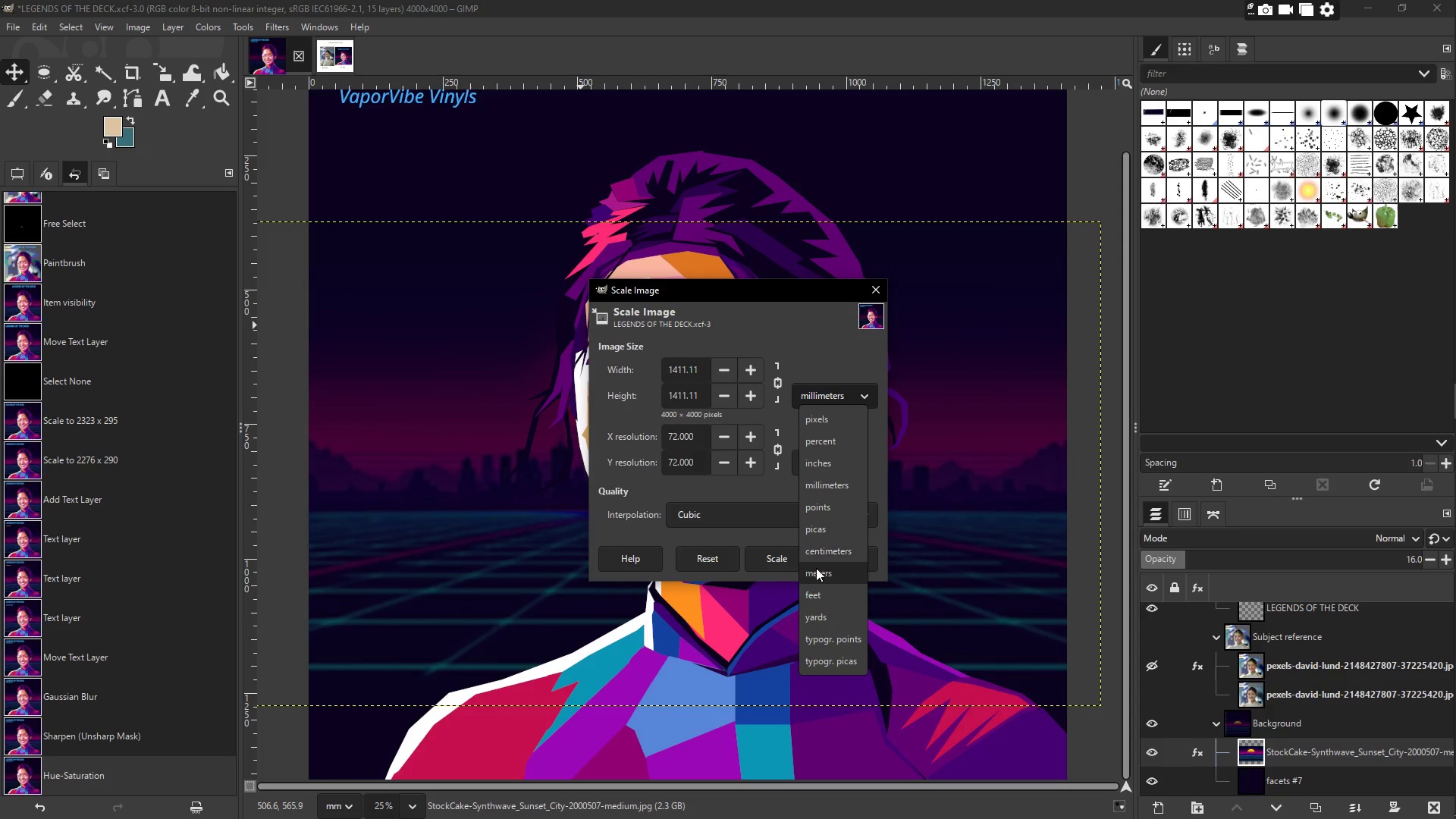 
wait(7.45)
 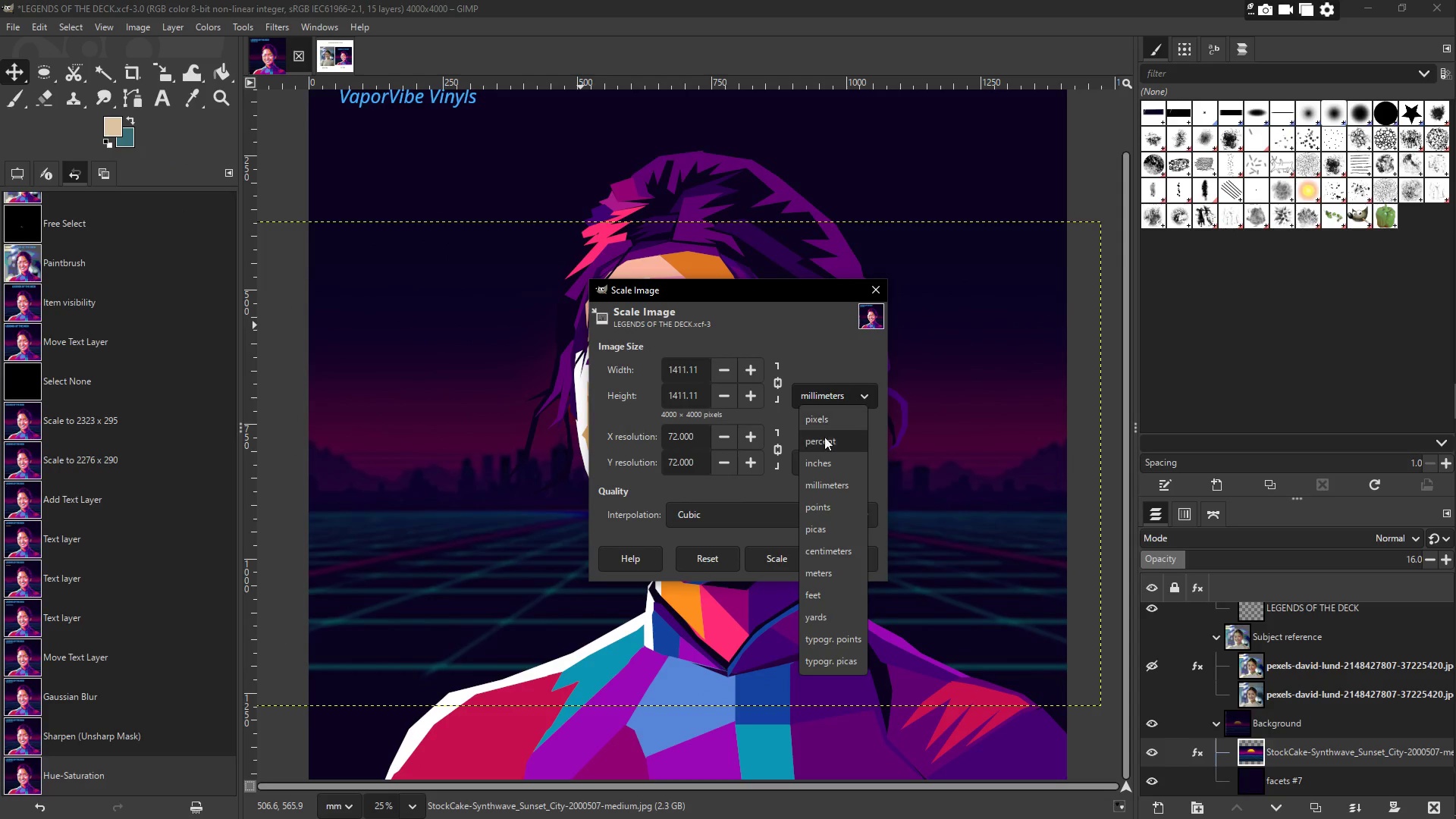 
left_click([825, 421])
 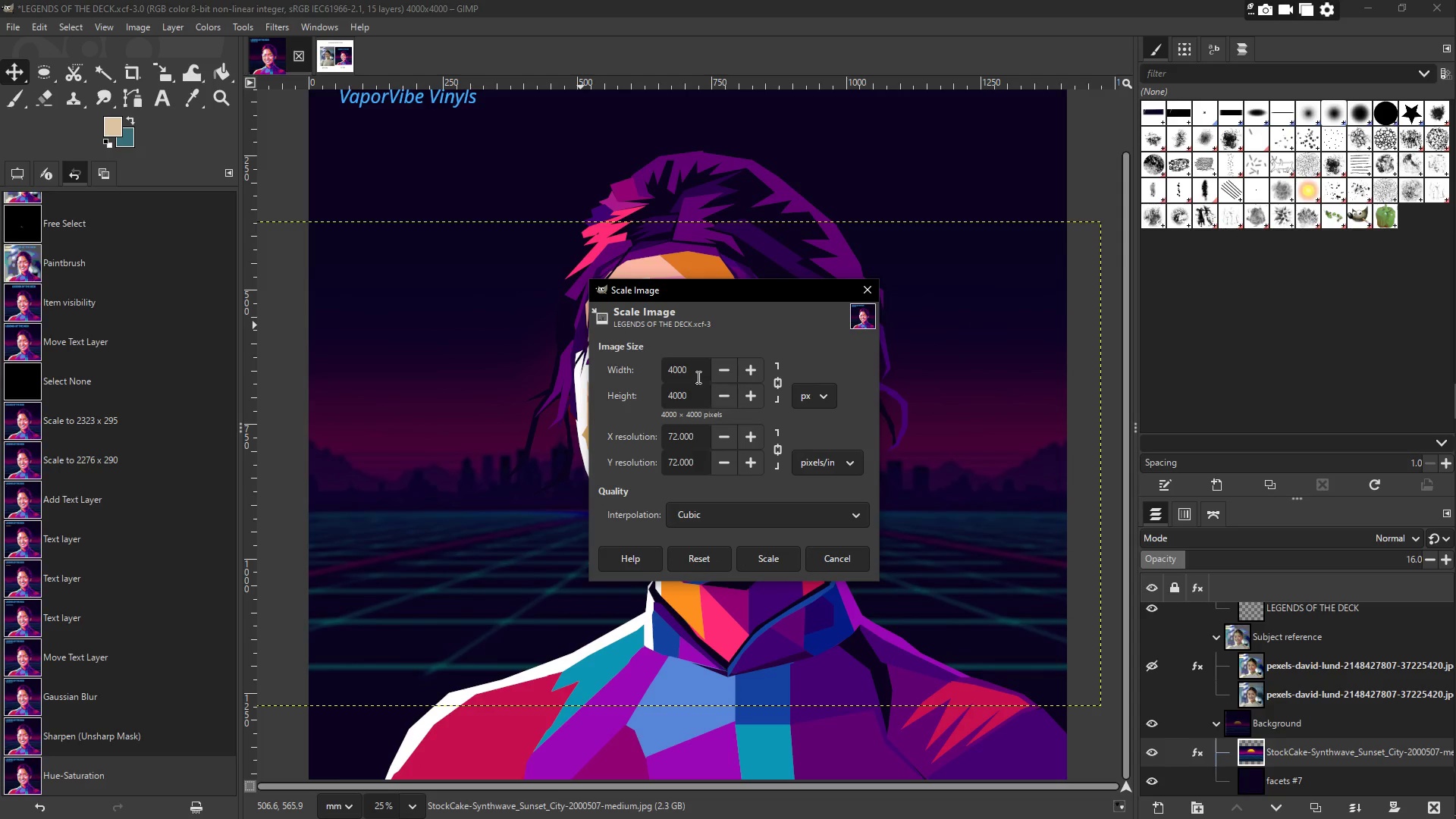 
left_click_drag(start_coordinate=[694, 374], to_coordinate=[648, 369])
 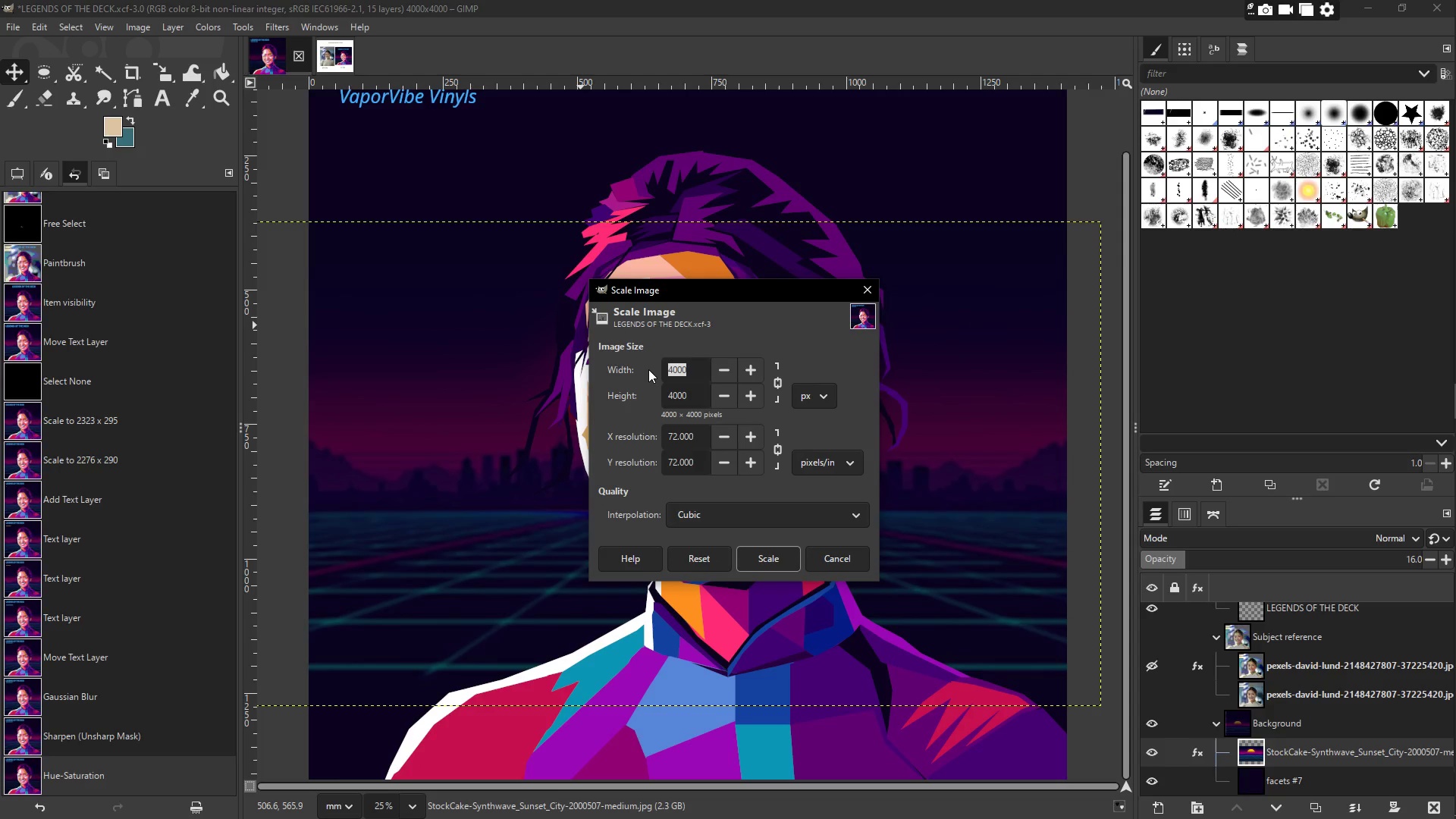 
key(Numpad2)
 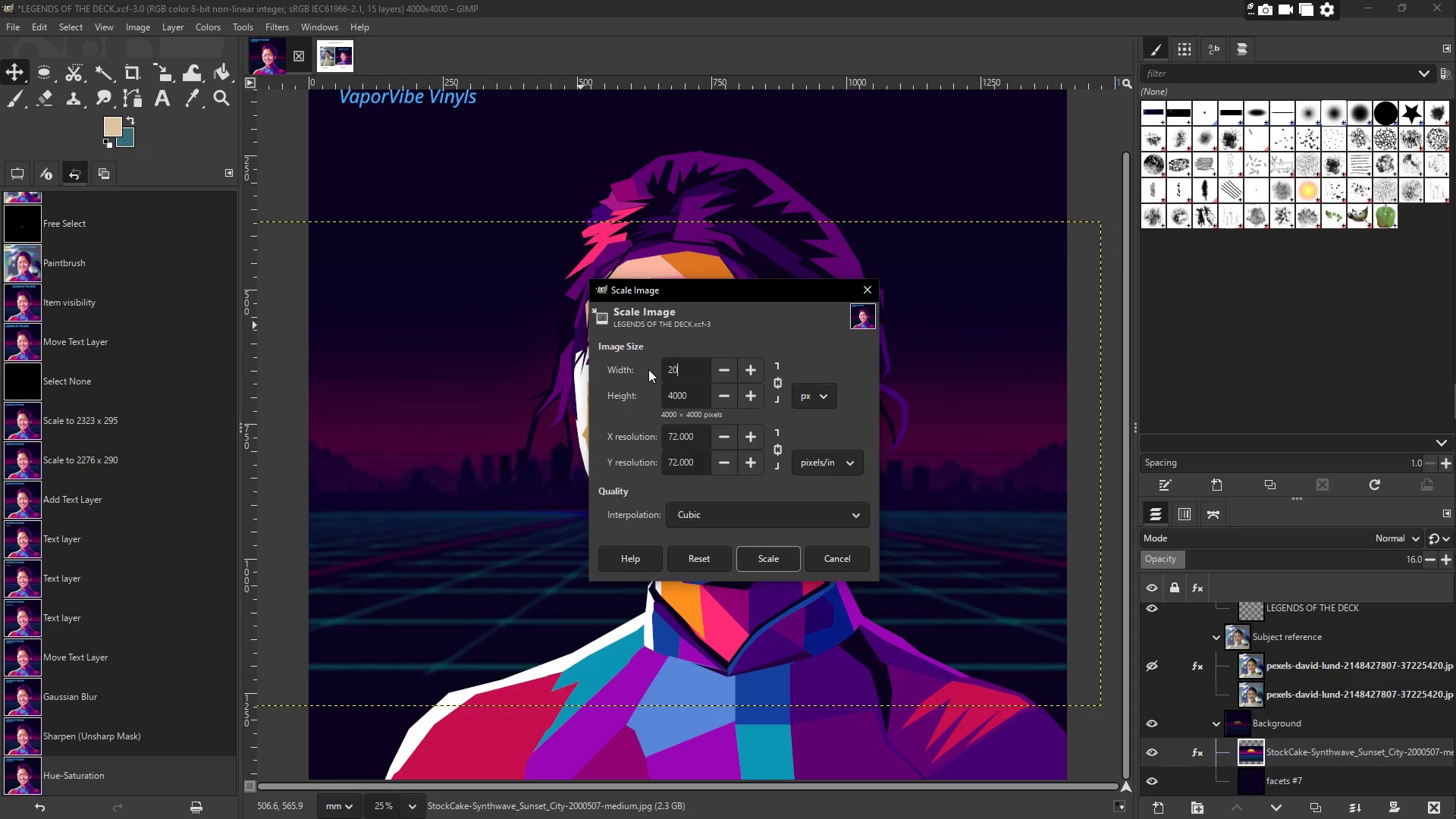 
key(Numpad0)
 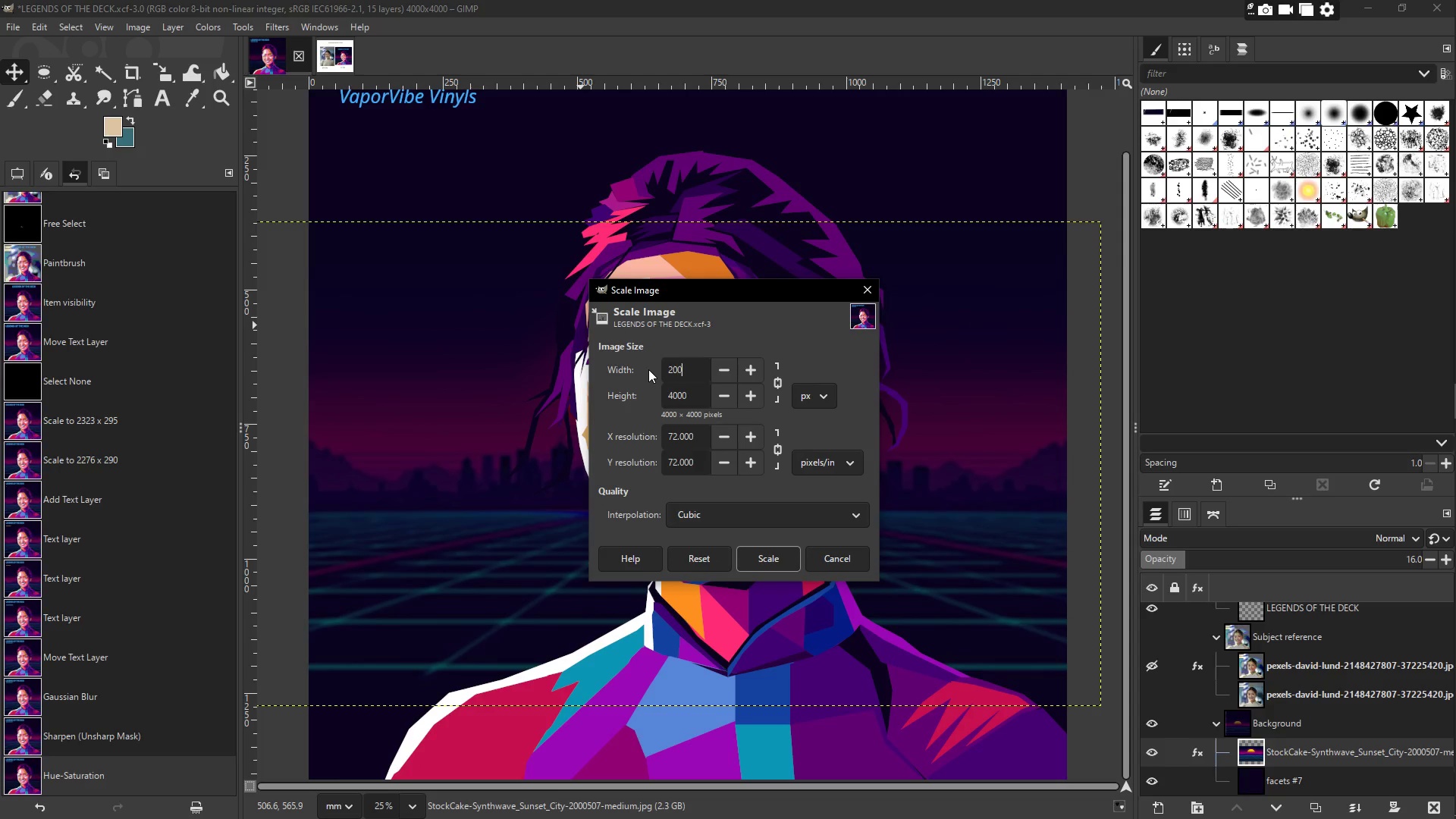 
key(Numpad0)
 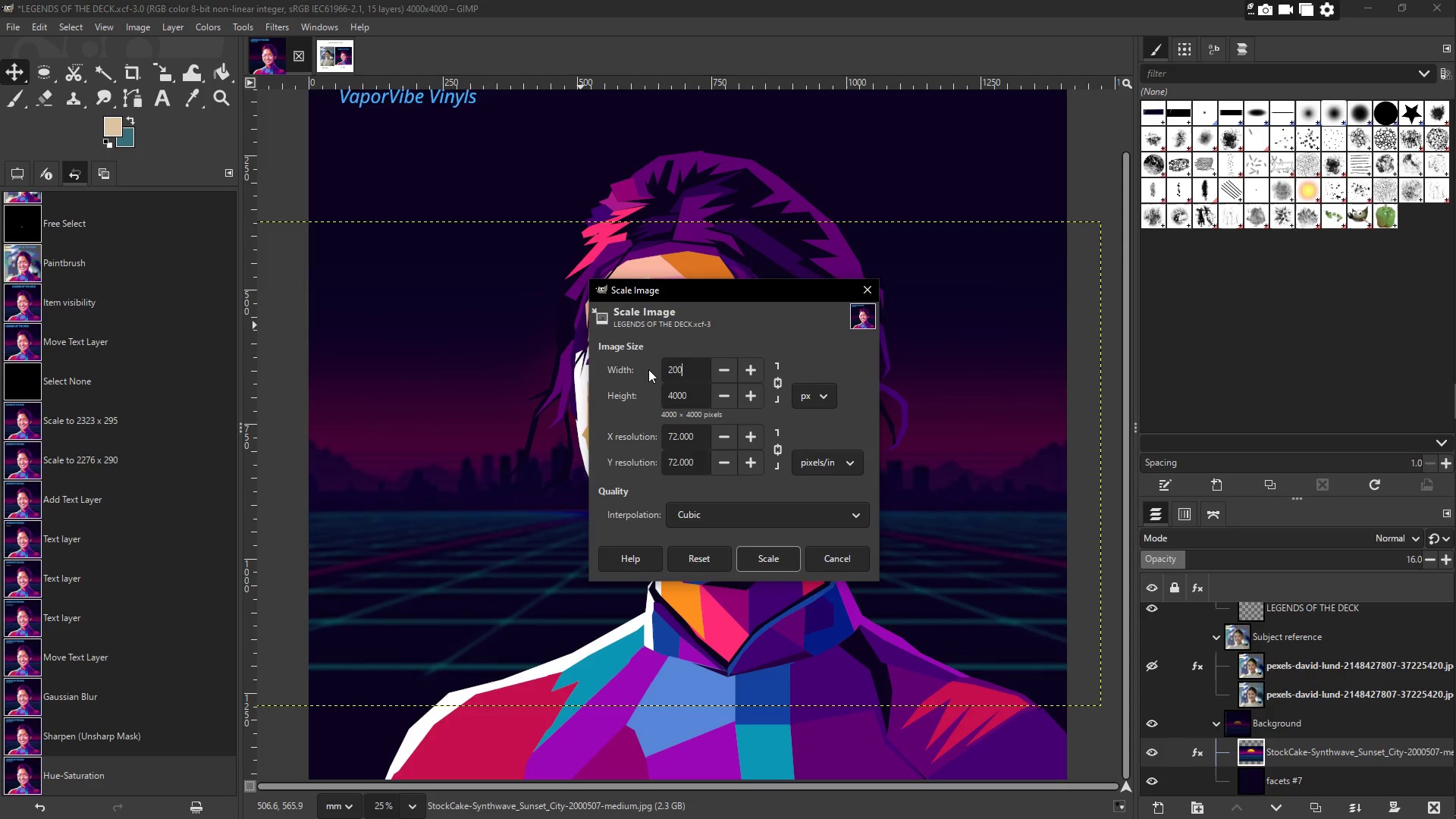 
key(Numpad0)
 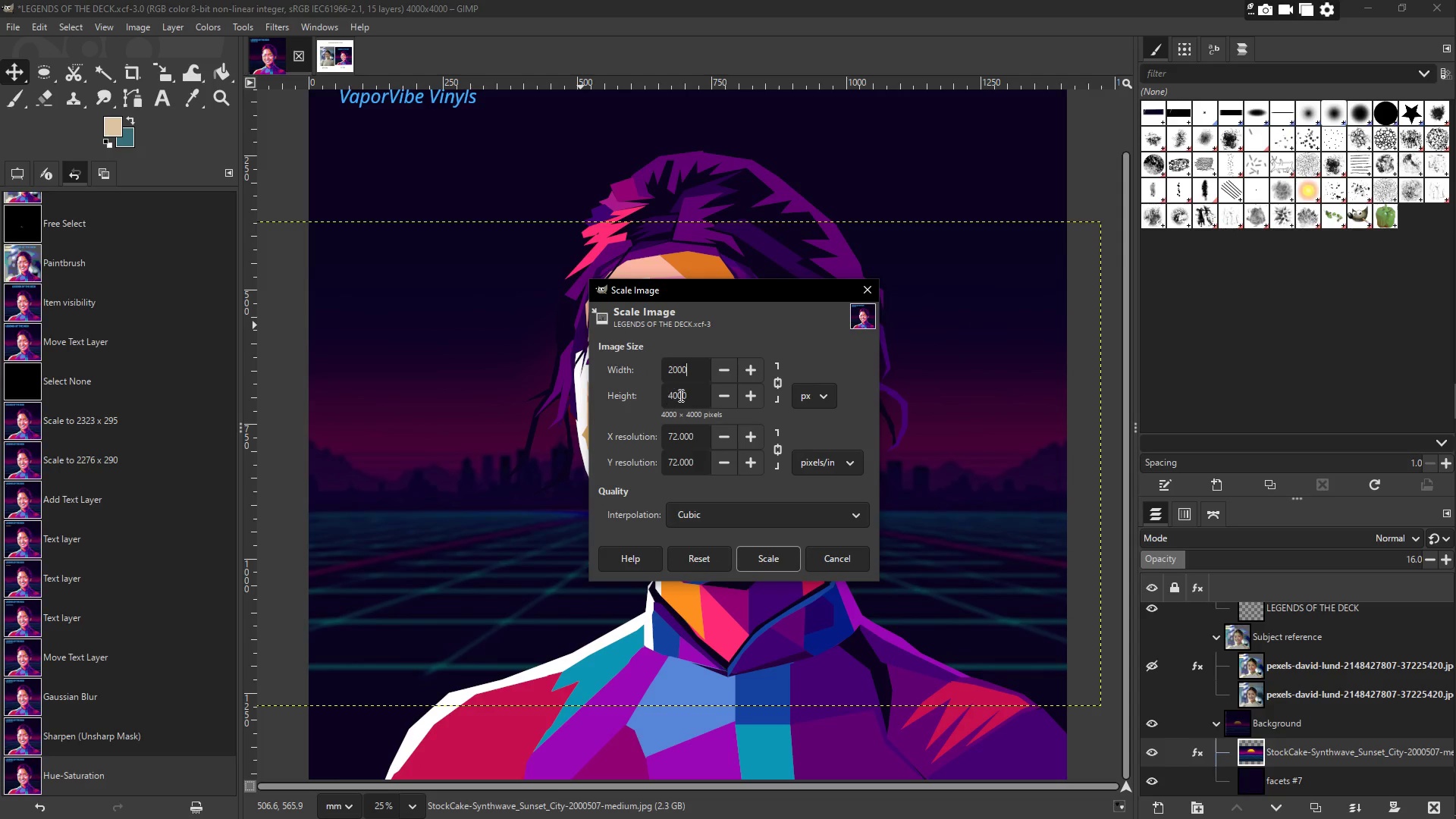 
left_click_drag(start_coordinate=[686, 398], to_coordinate=[648, 394])
 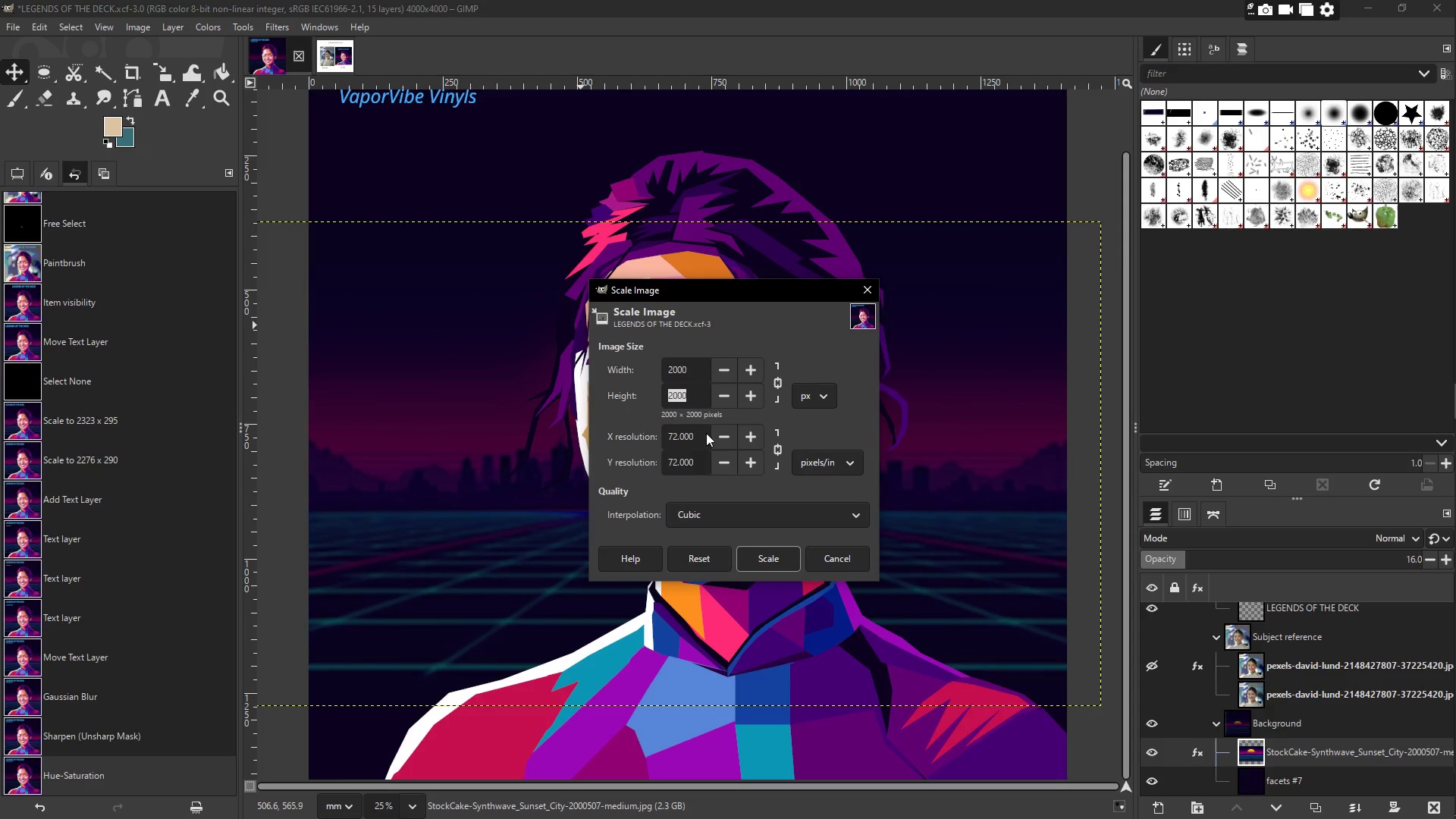 
left_click_drag(start_coordinate=[704, 432], to_coordinate=[648, 435])
 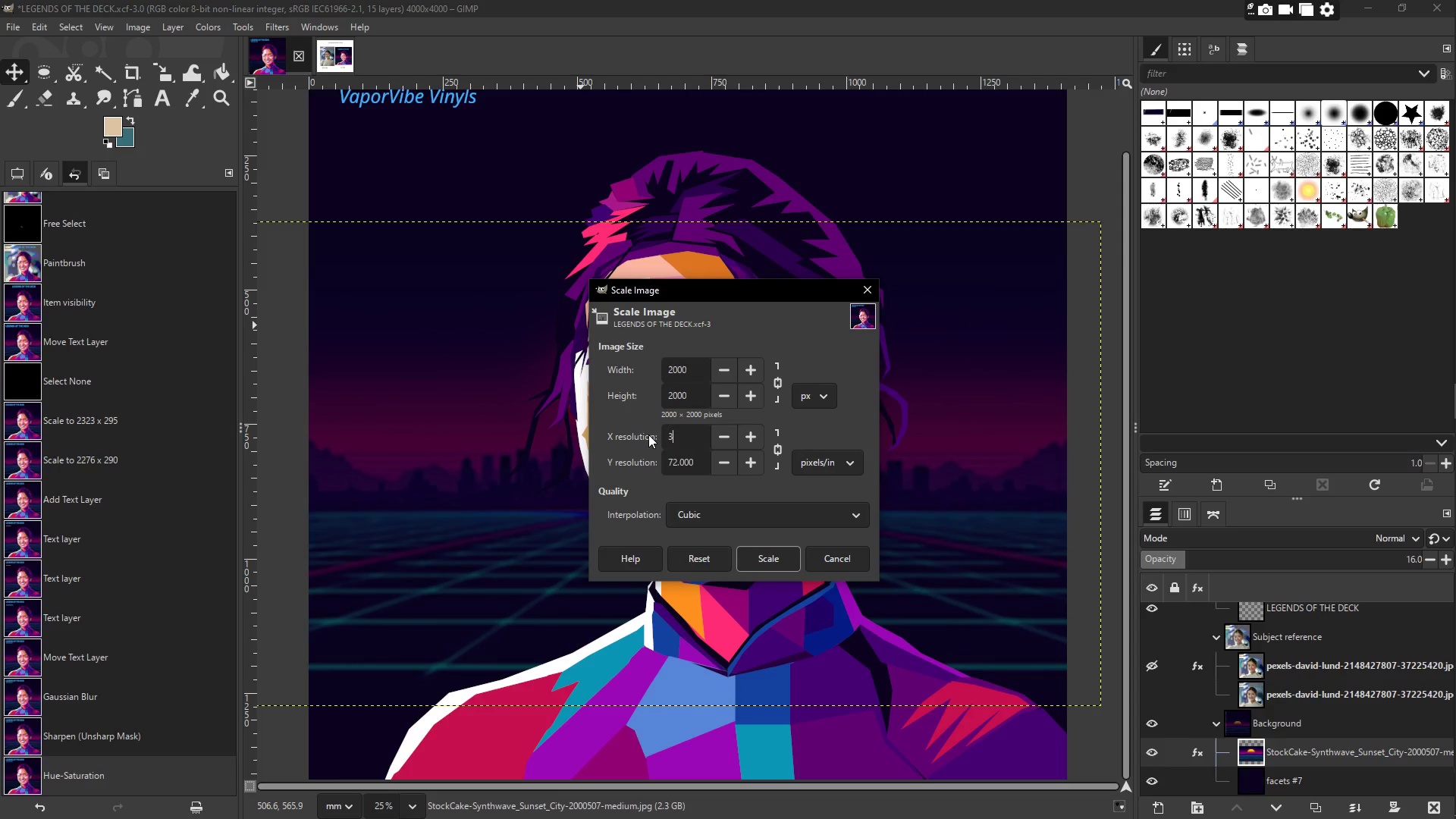 
key(Numpad3)
 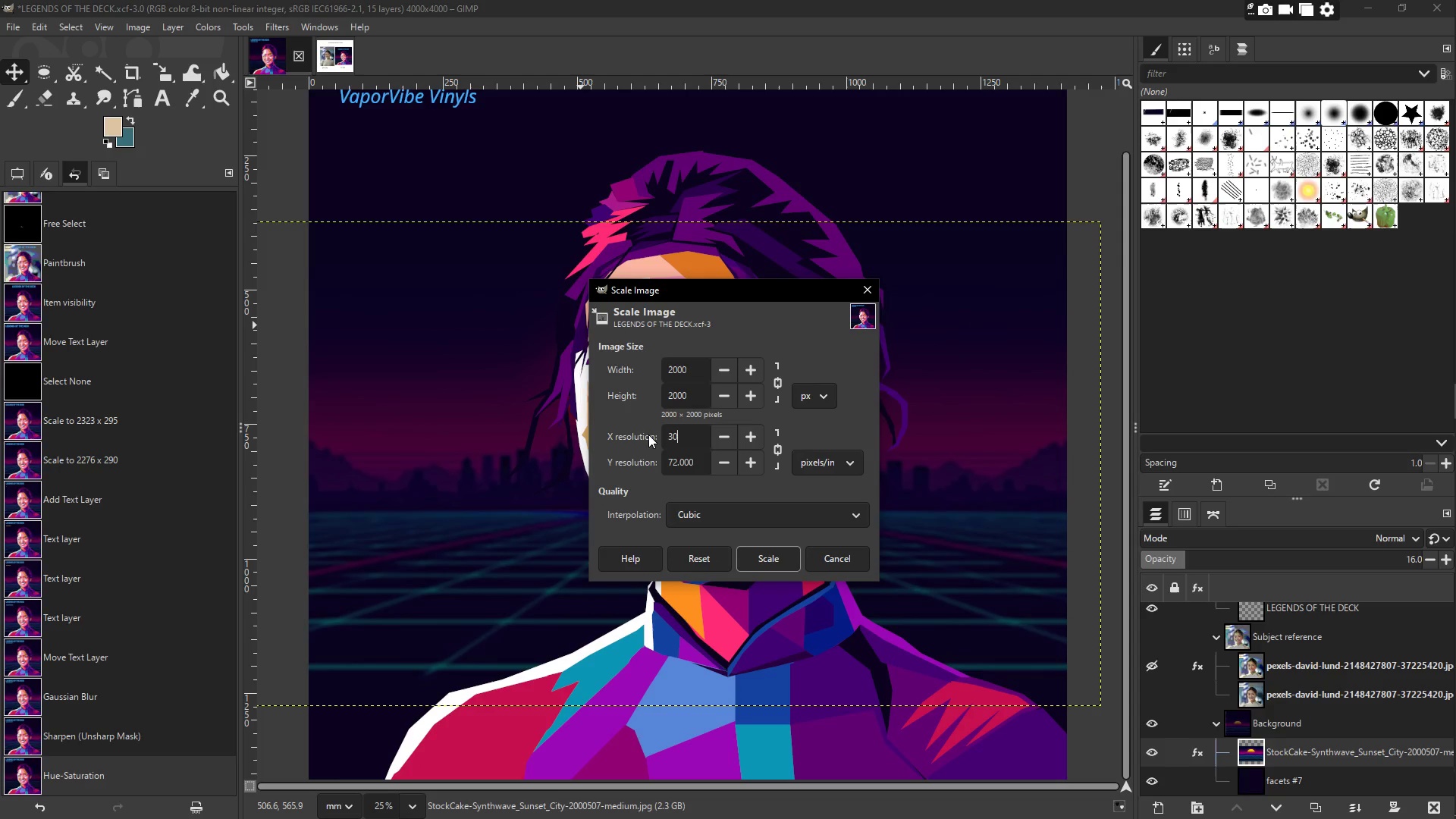 
key(Numpad0)
 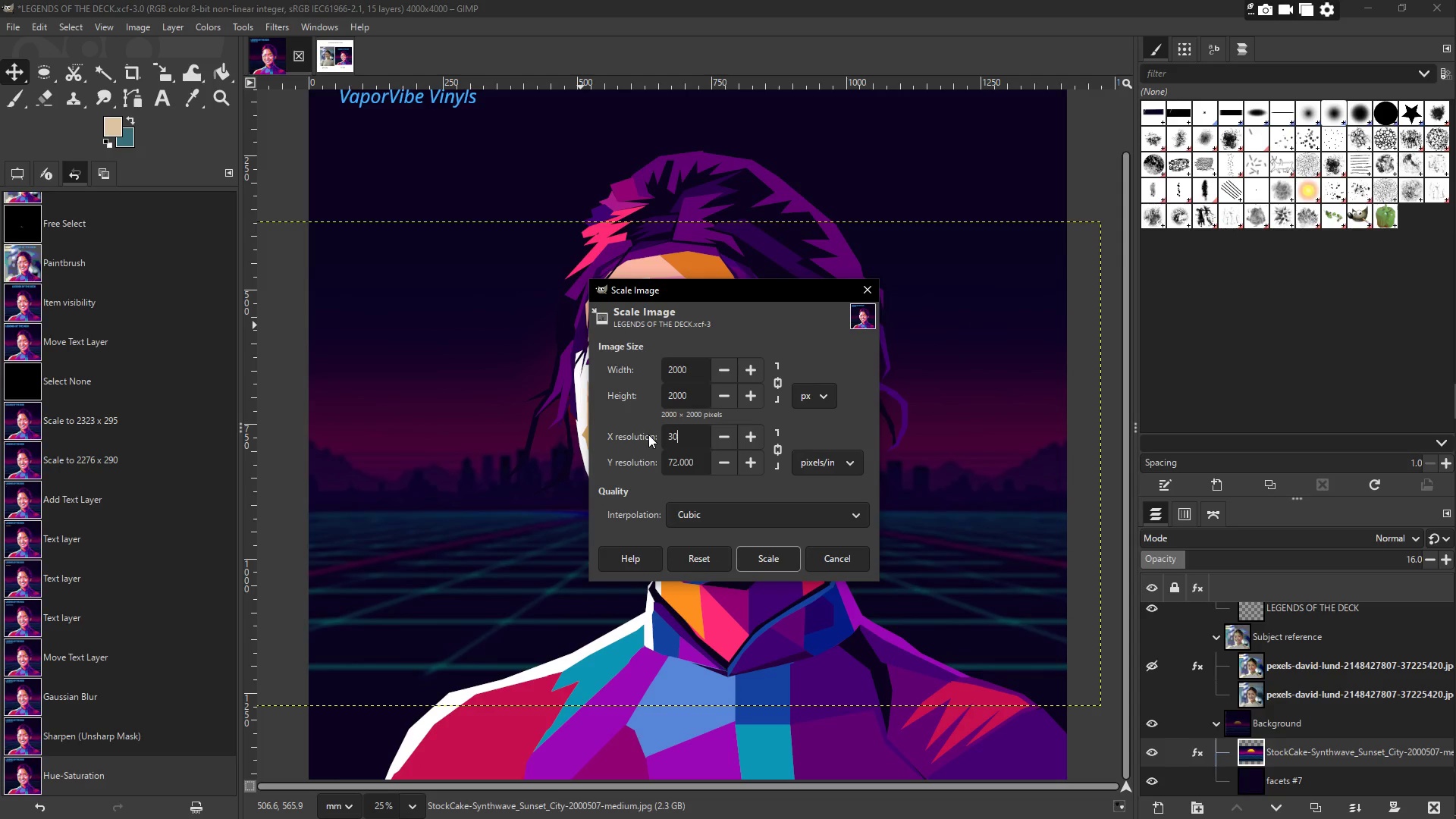 
key(Numpad0)
 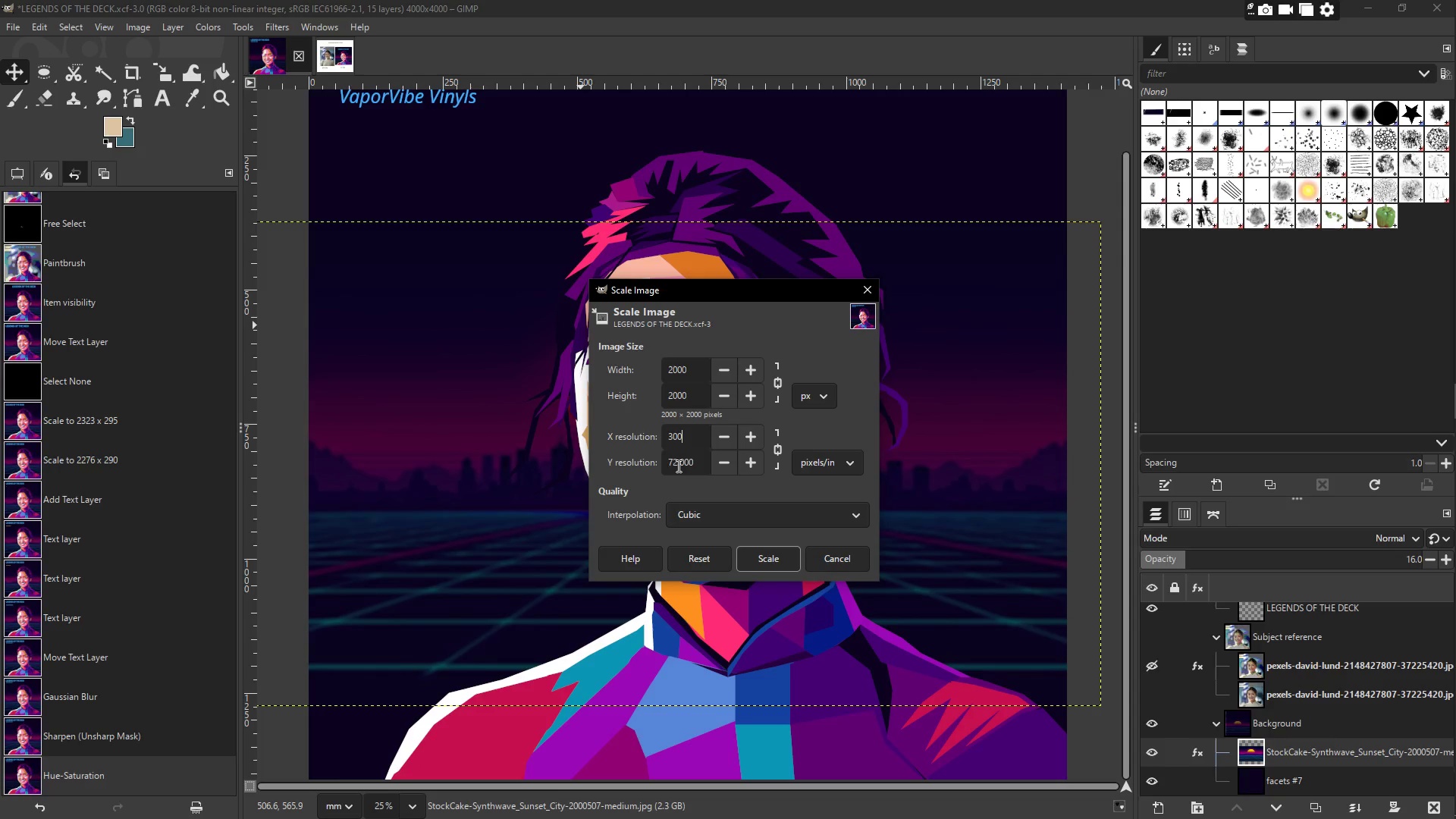 
left_click([686, 466])
 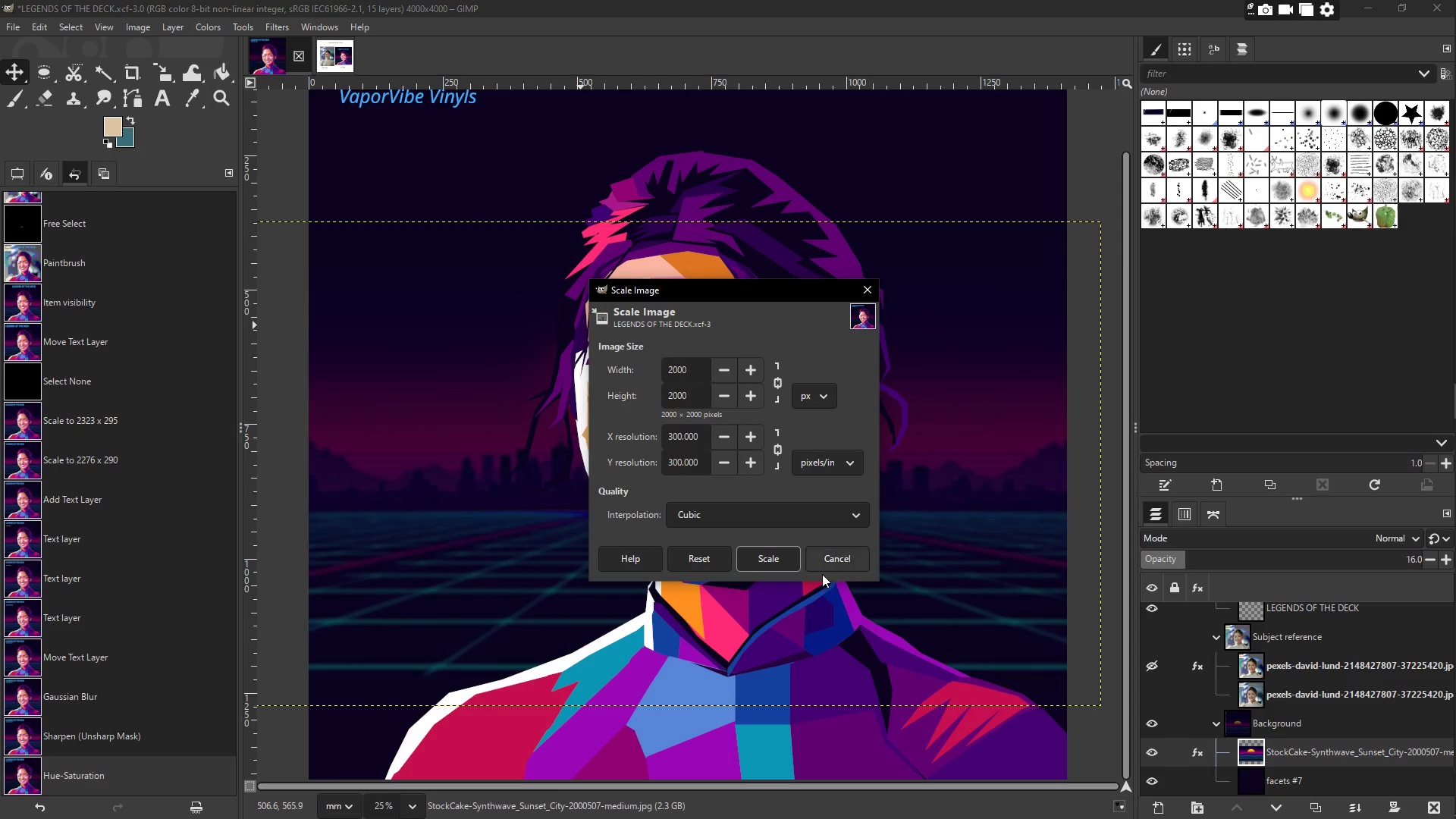 
left_click([779, 566])
 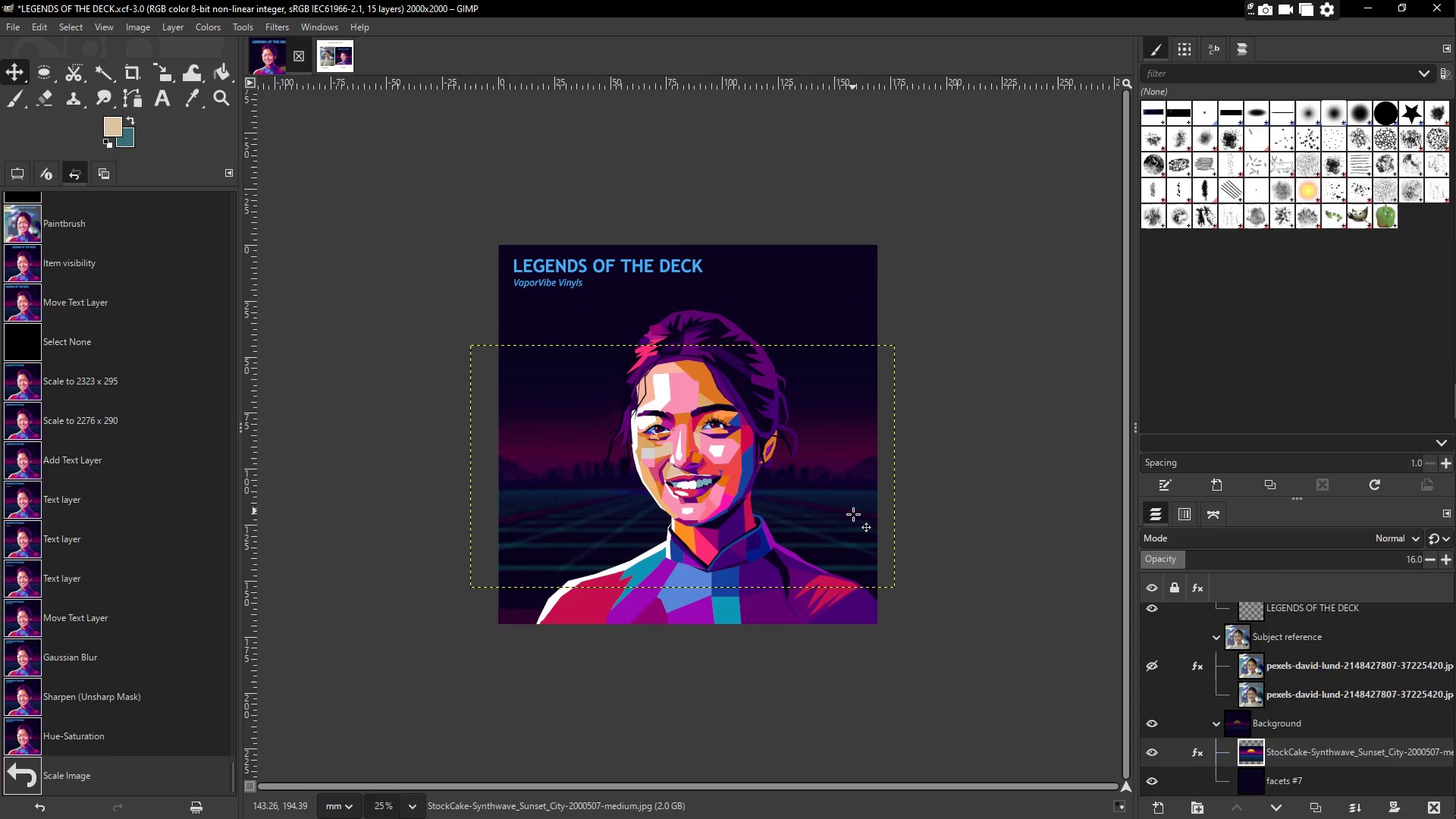 
wait(32.58)
 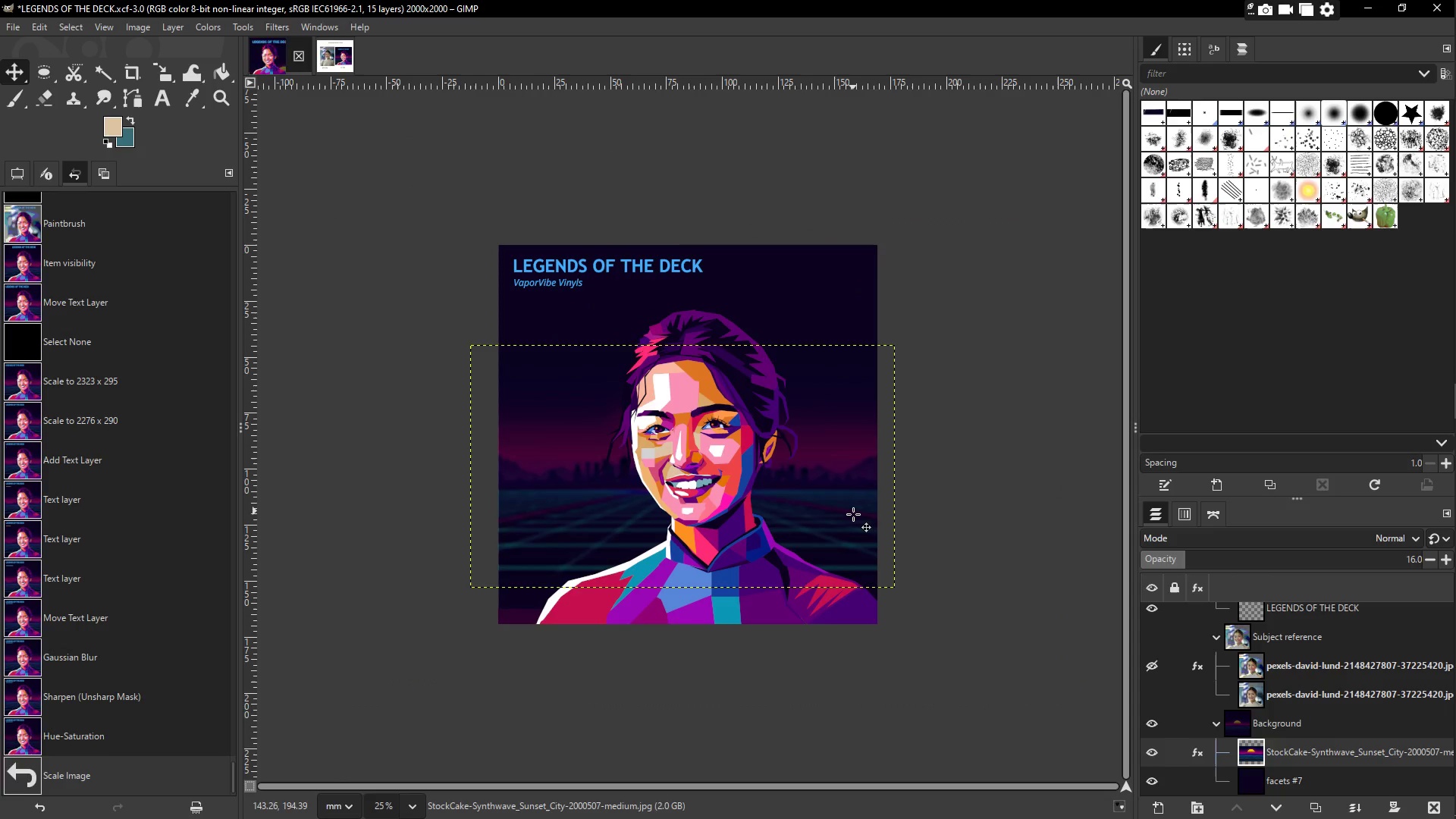 
left_click([133, 36])
 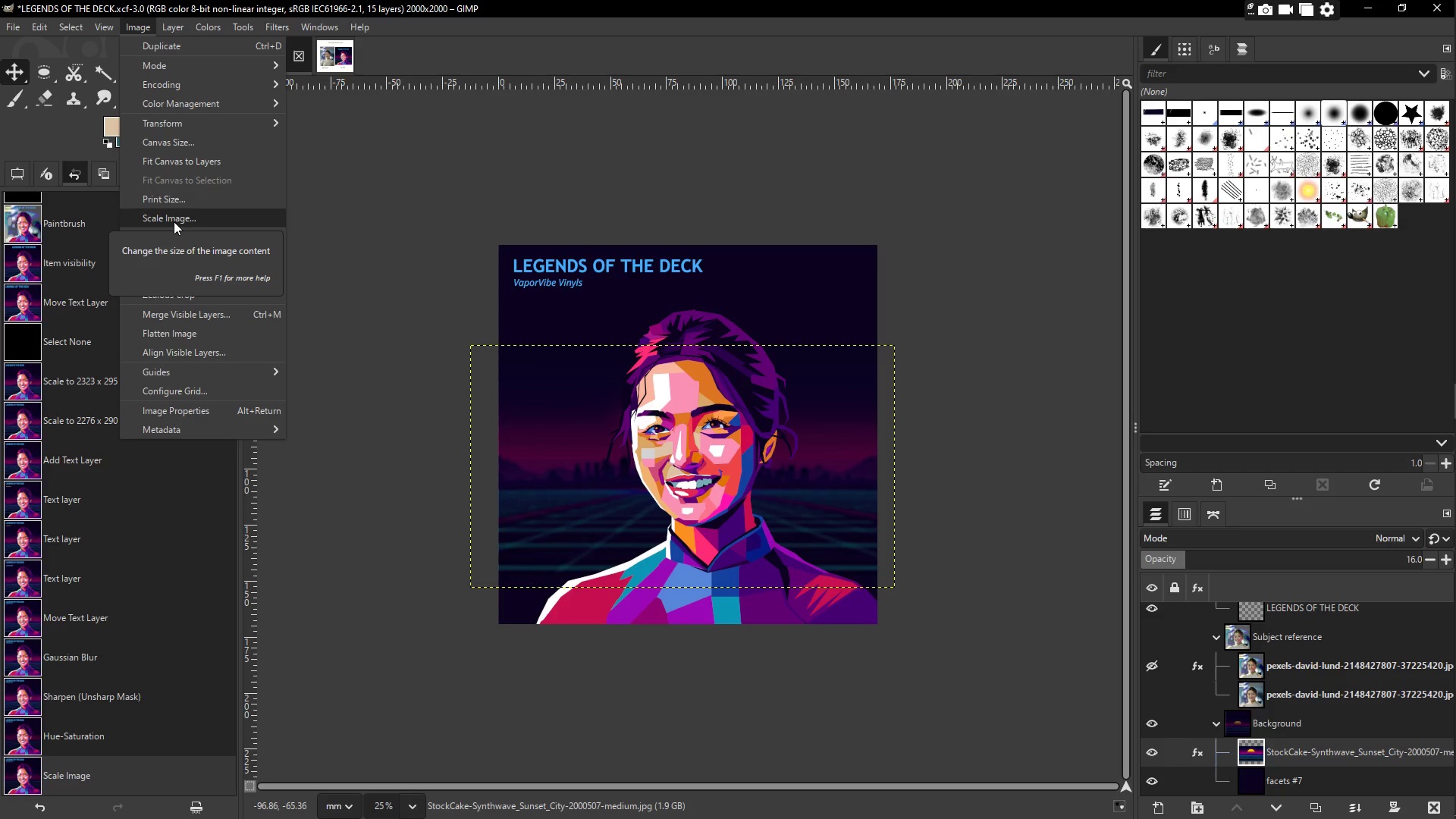 
left_click([174, 221])
 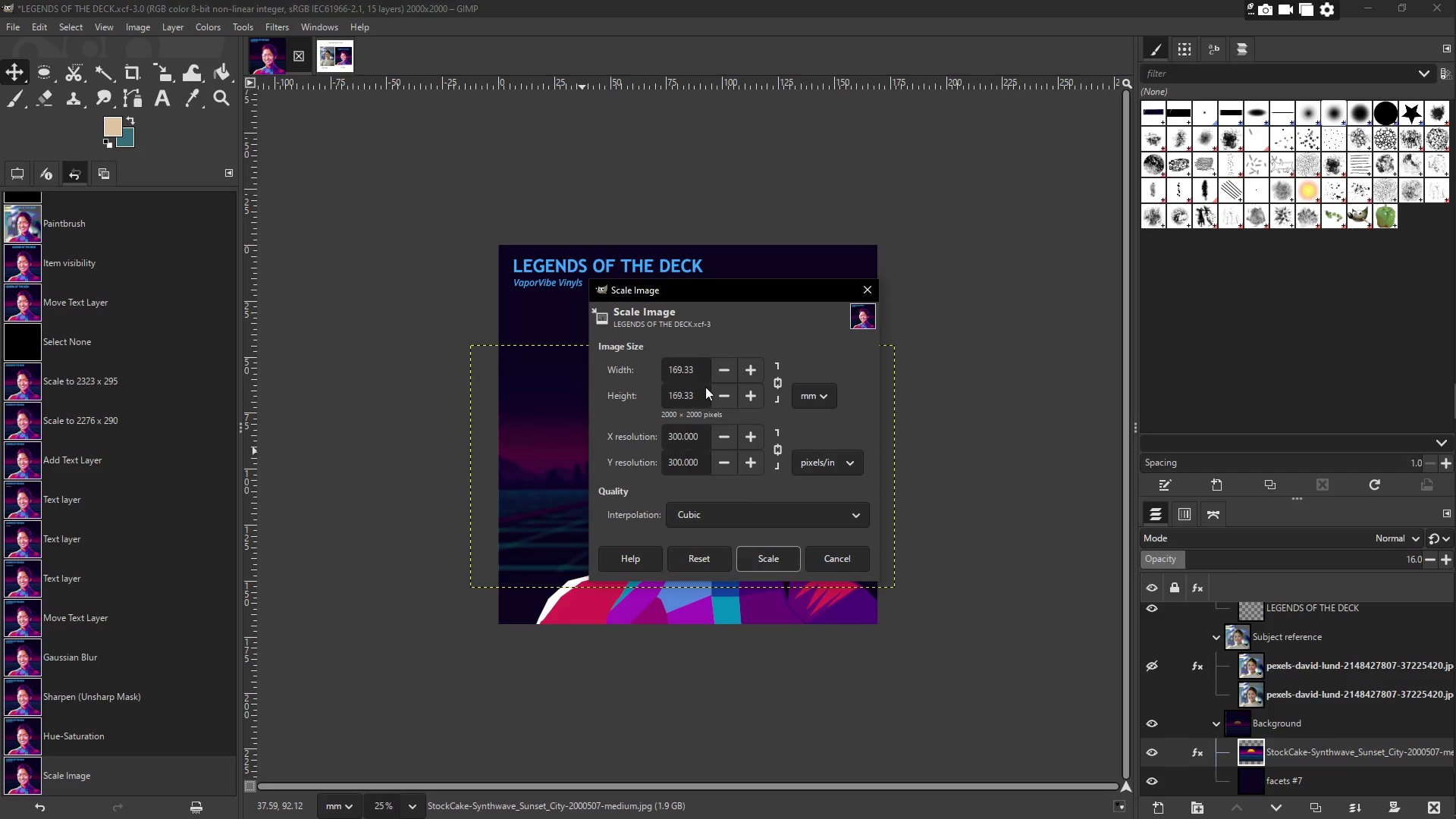 
left_click([813, 394])
 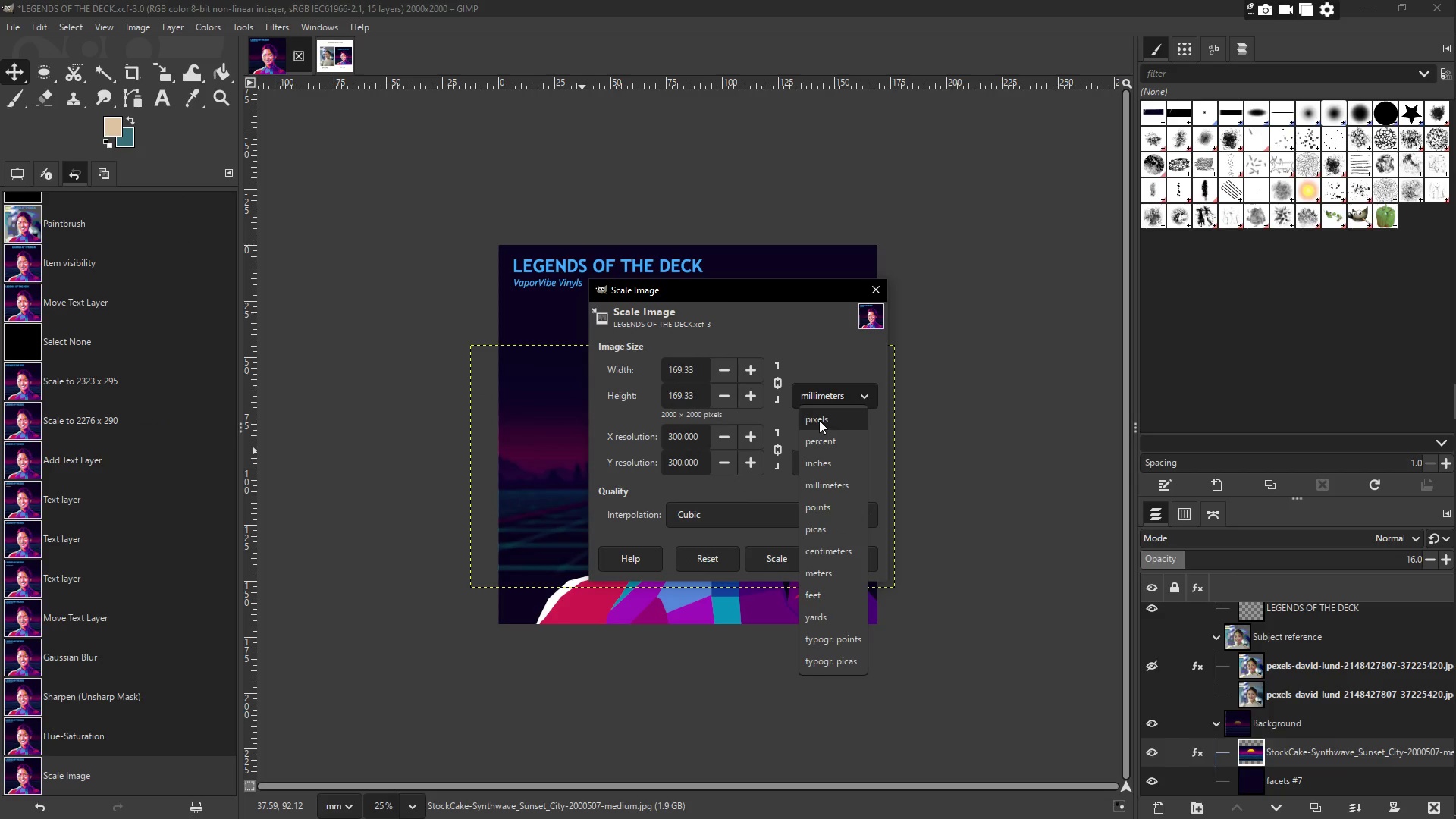 
left_click([819, 419])
 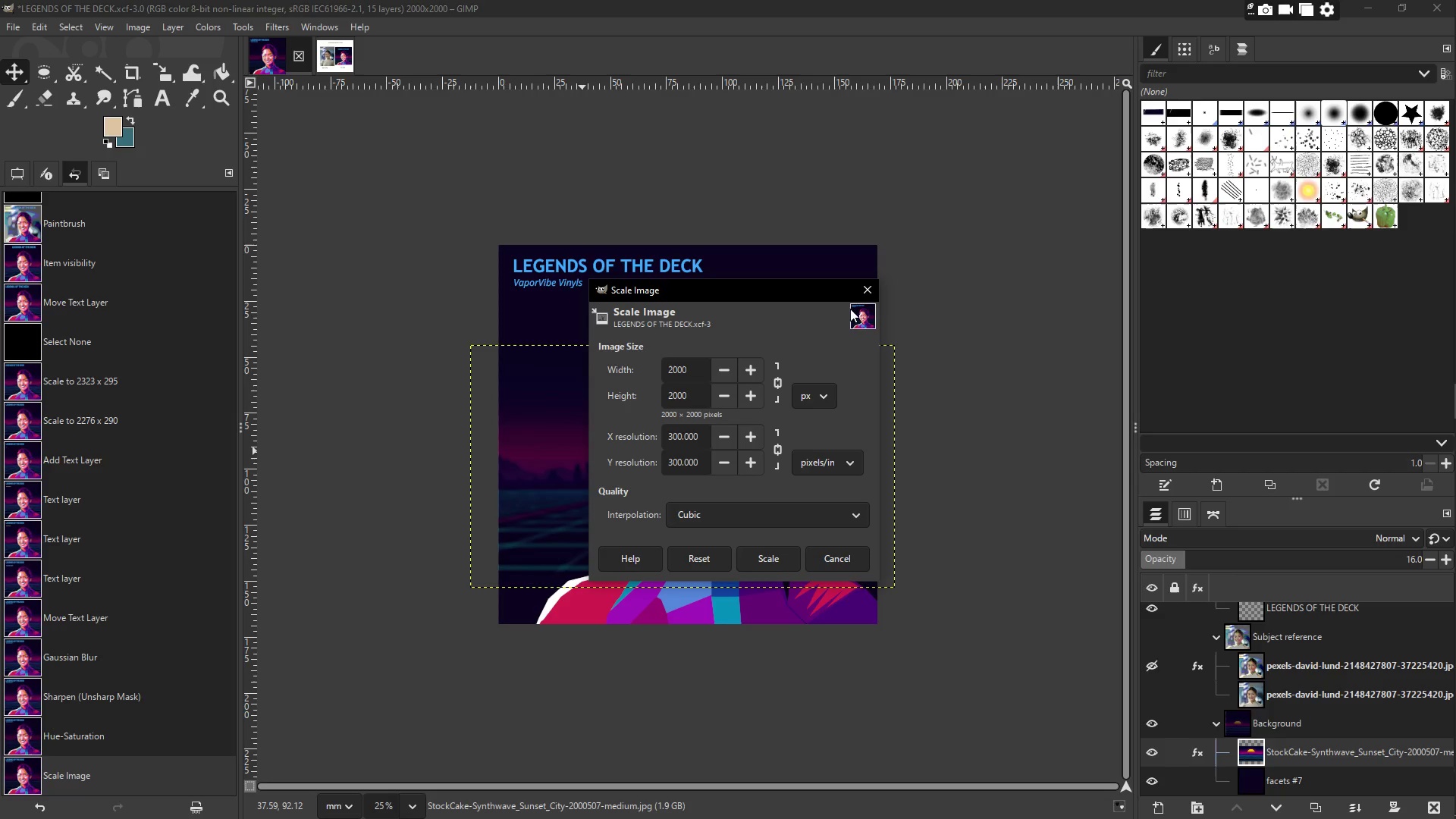 
left_click([871, 288])
 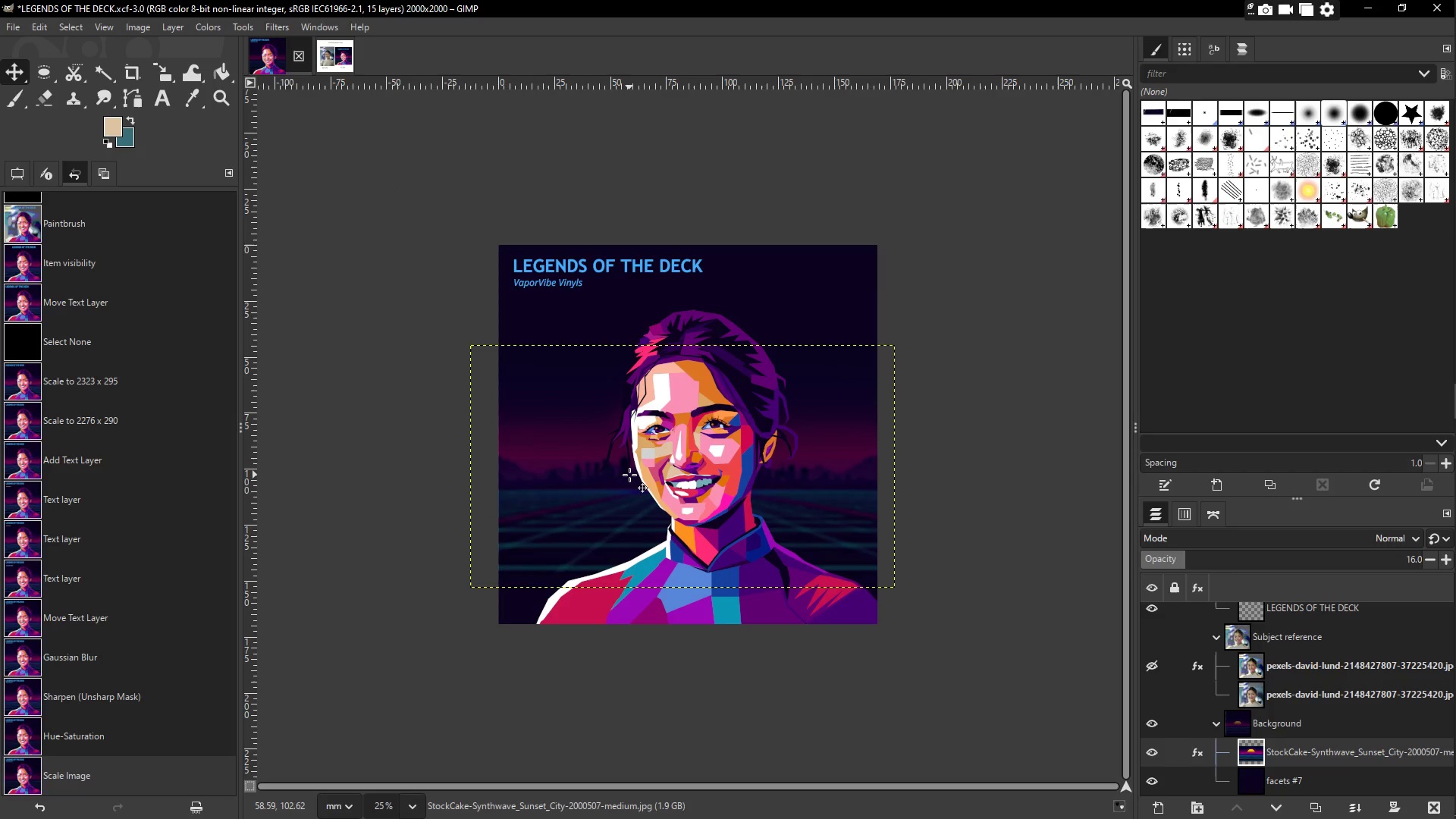 
key(Z)
 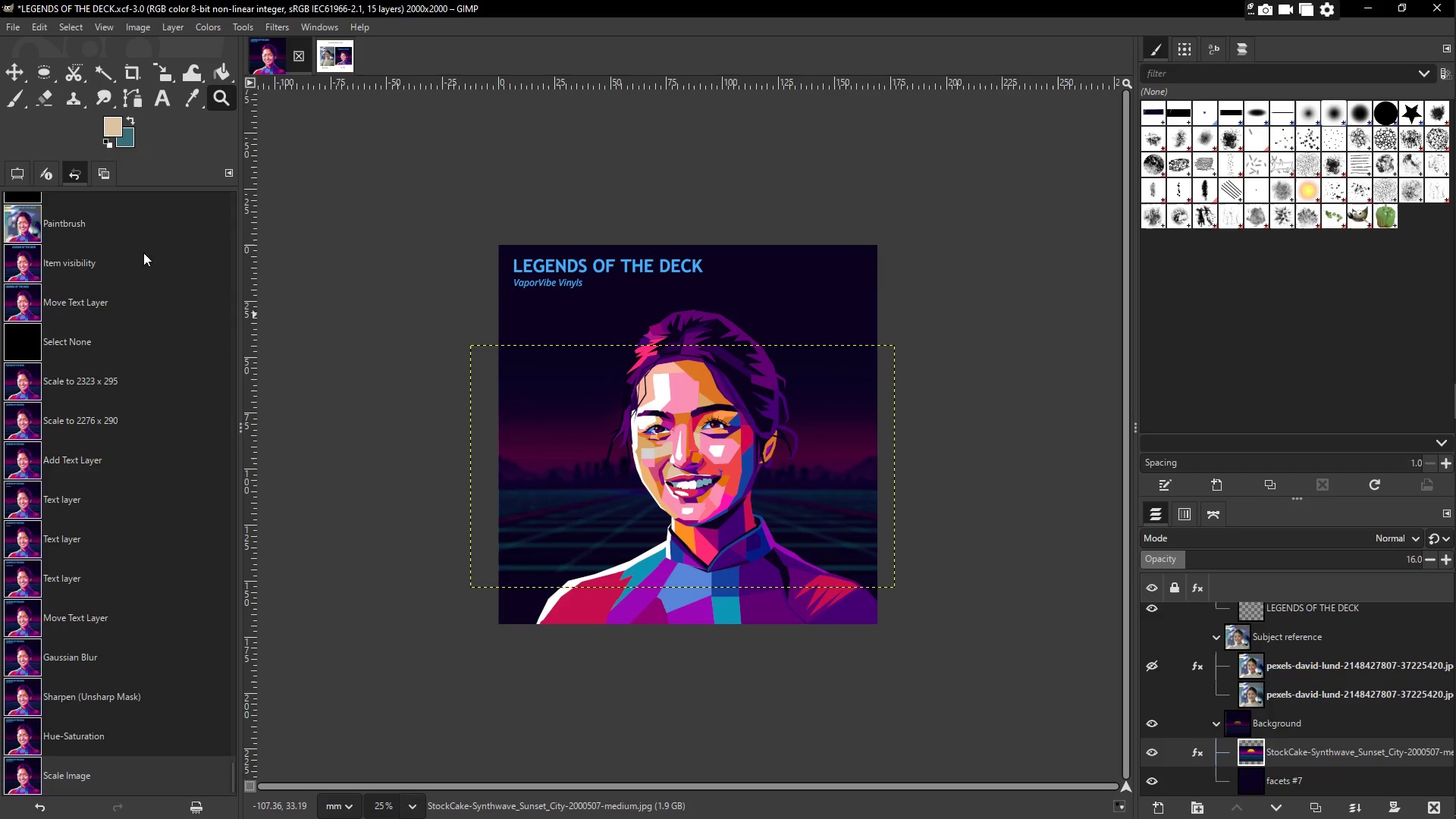 
left_click([224, 95])
 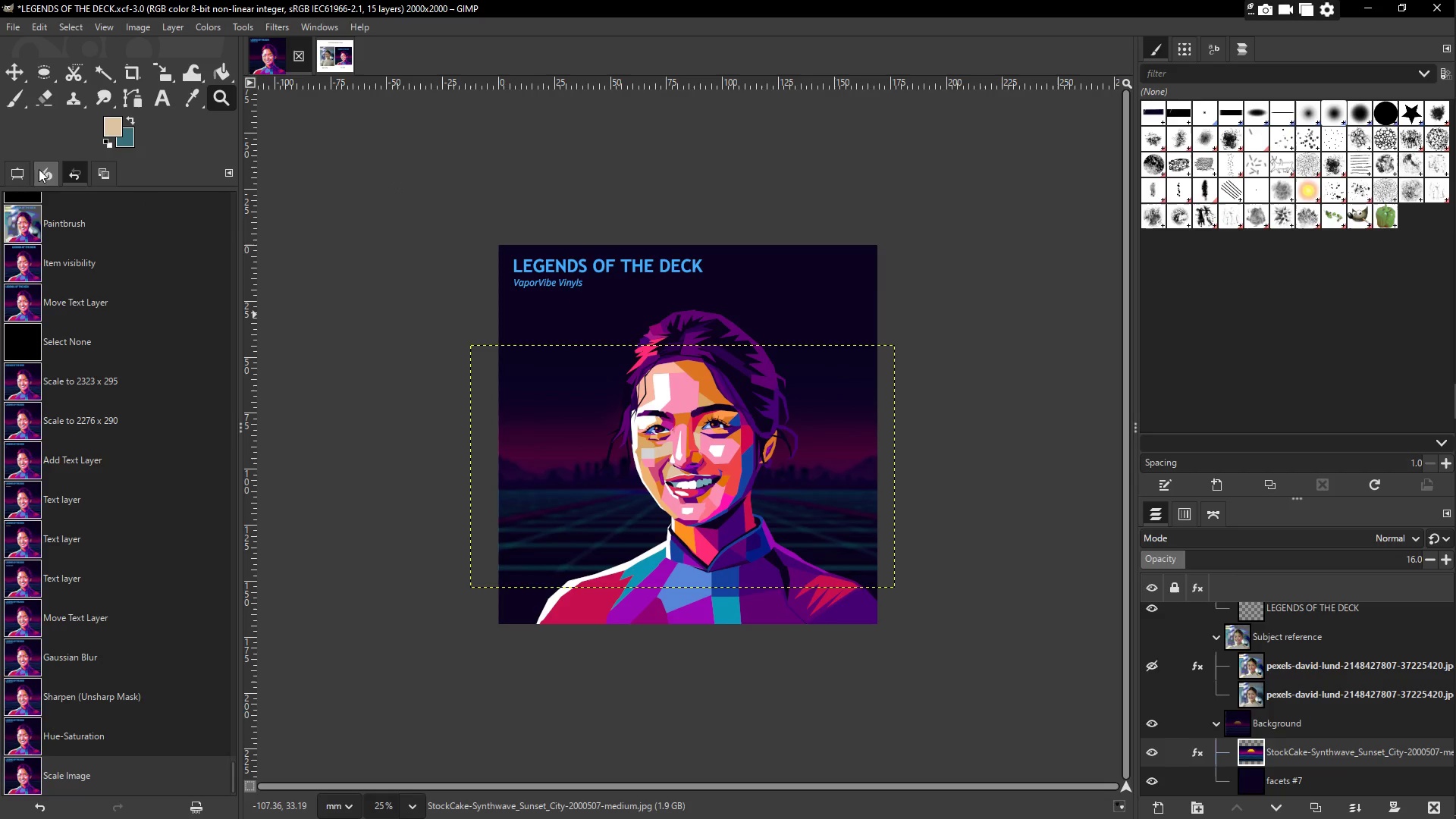 
left_click([13, 171])
 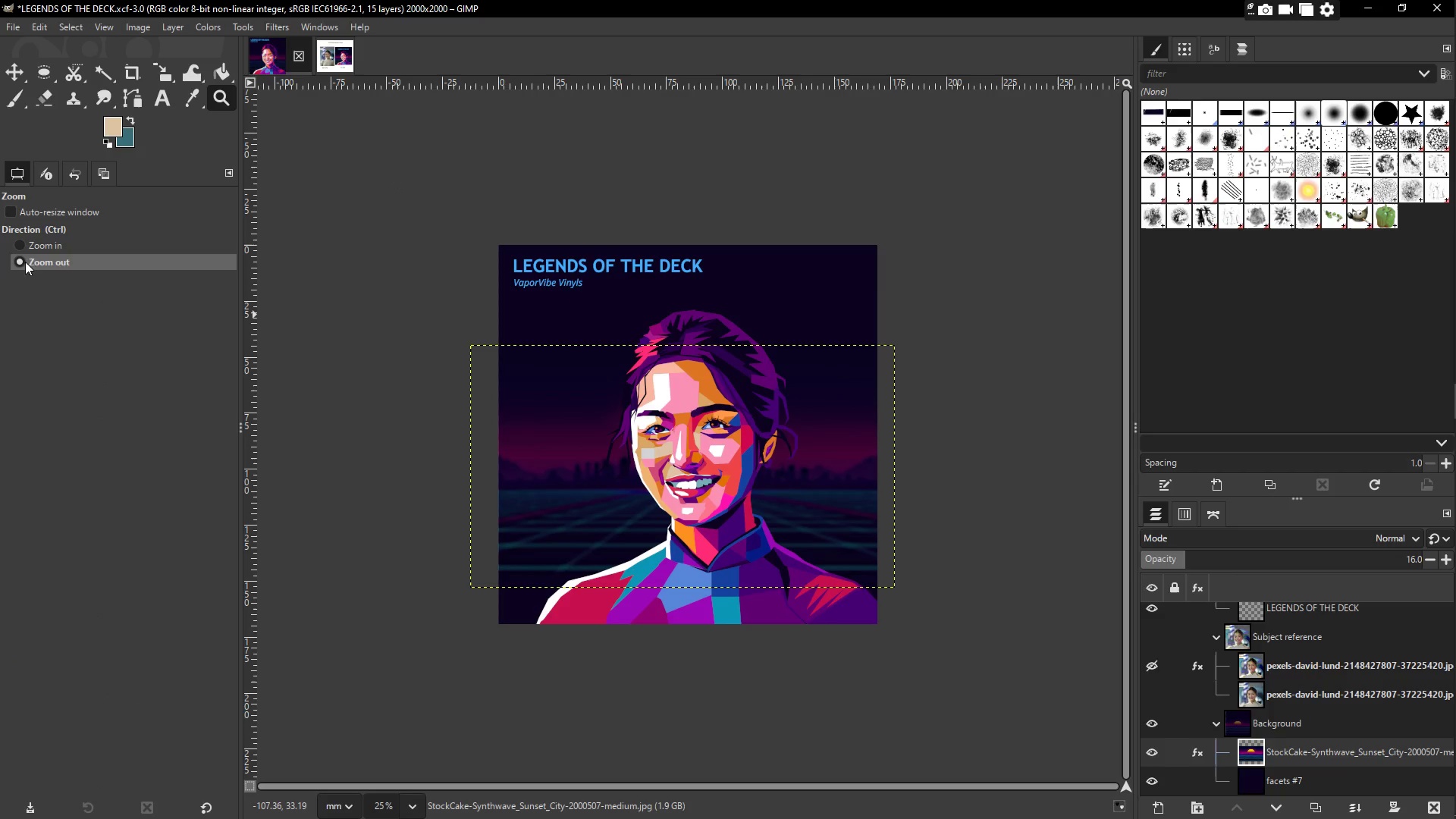 
left_click([37, 243])
 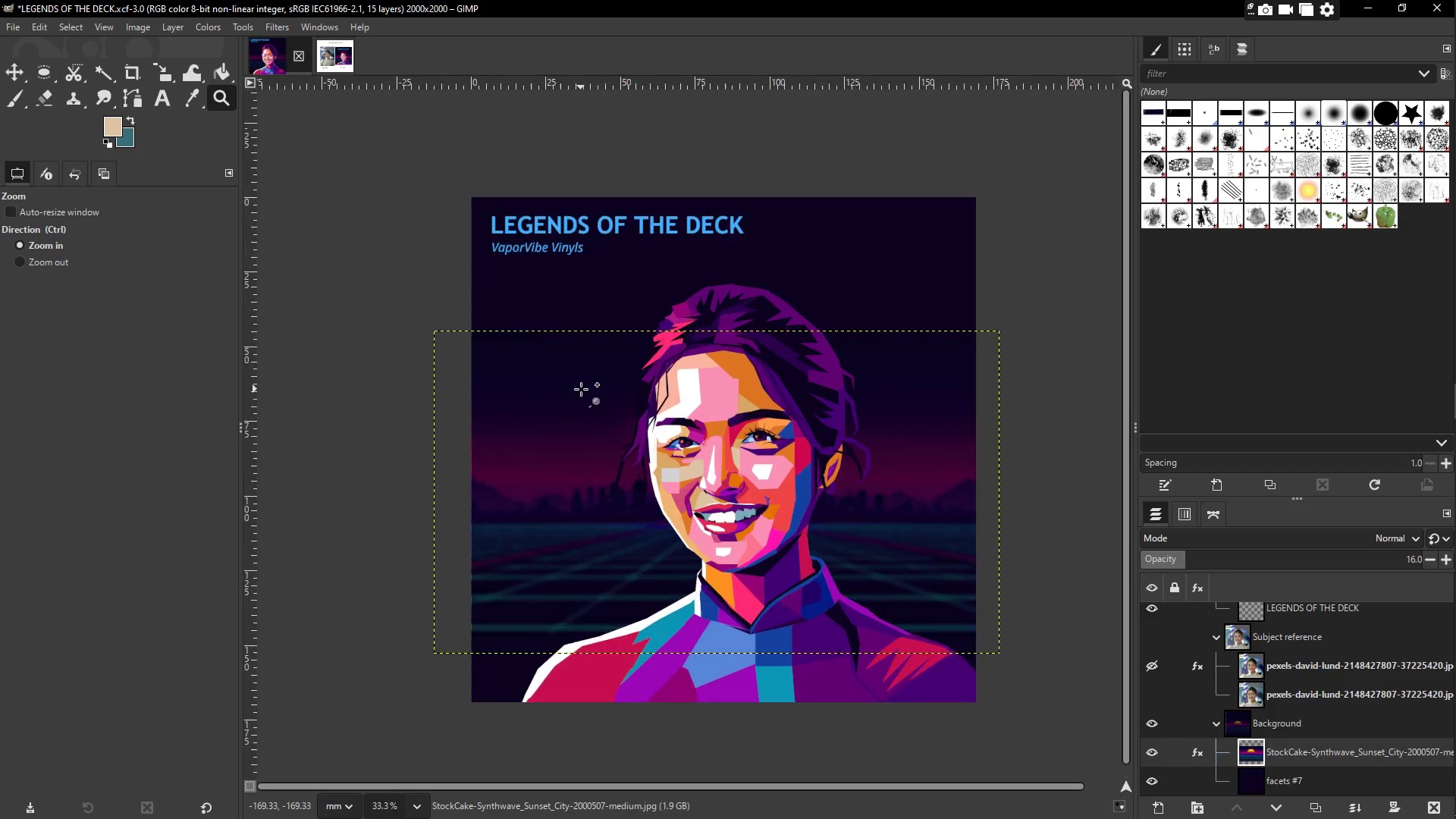 
double_click([634, 400])
 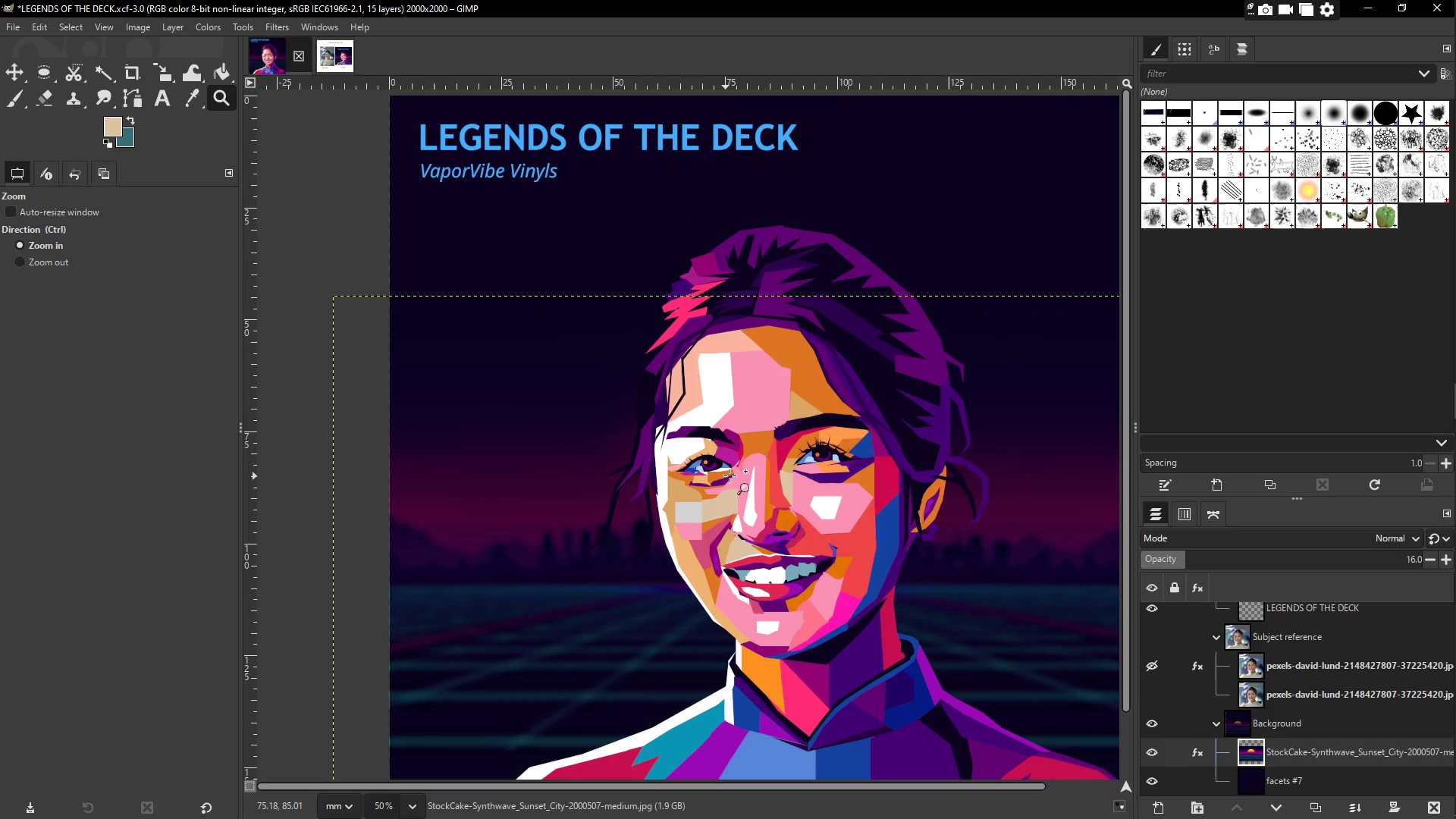 
scroll: coordinate [736, 471], scroll_direction: down, amount: 3.0
 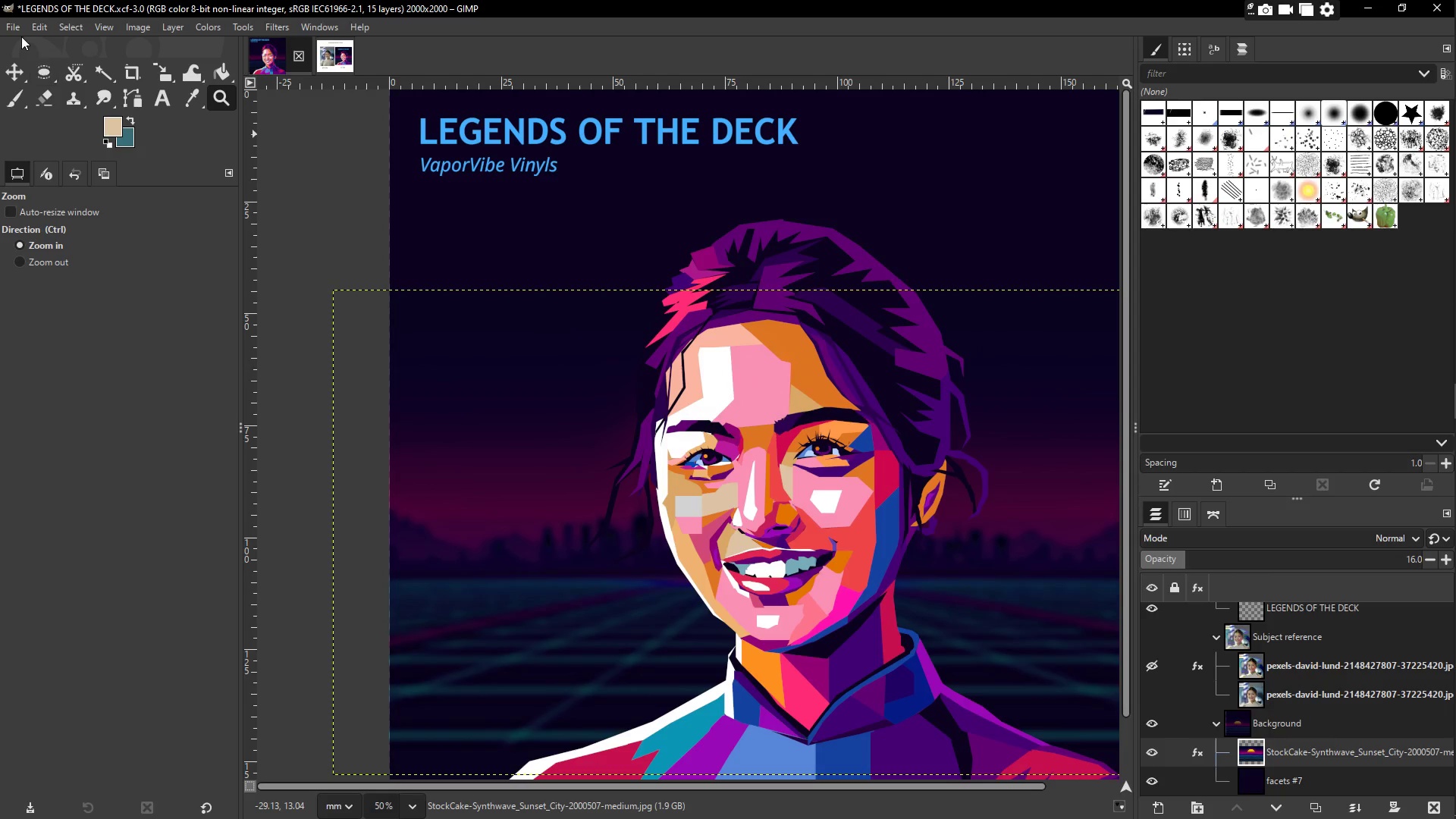 
left_click([14, 32])
 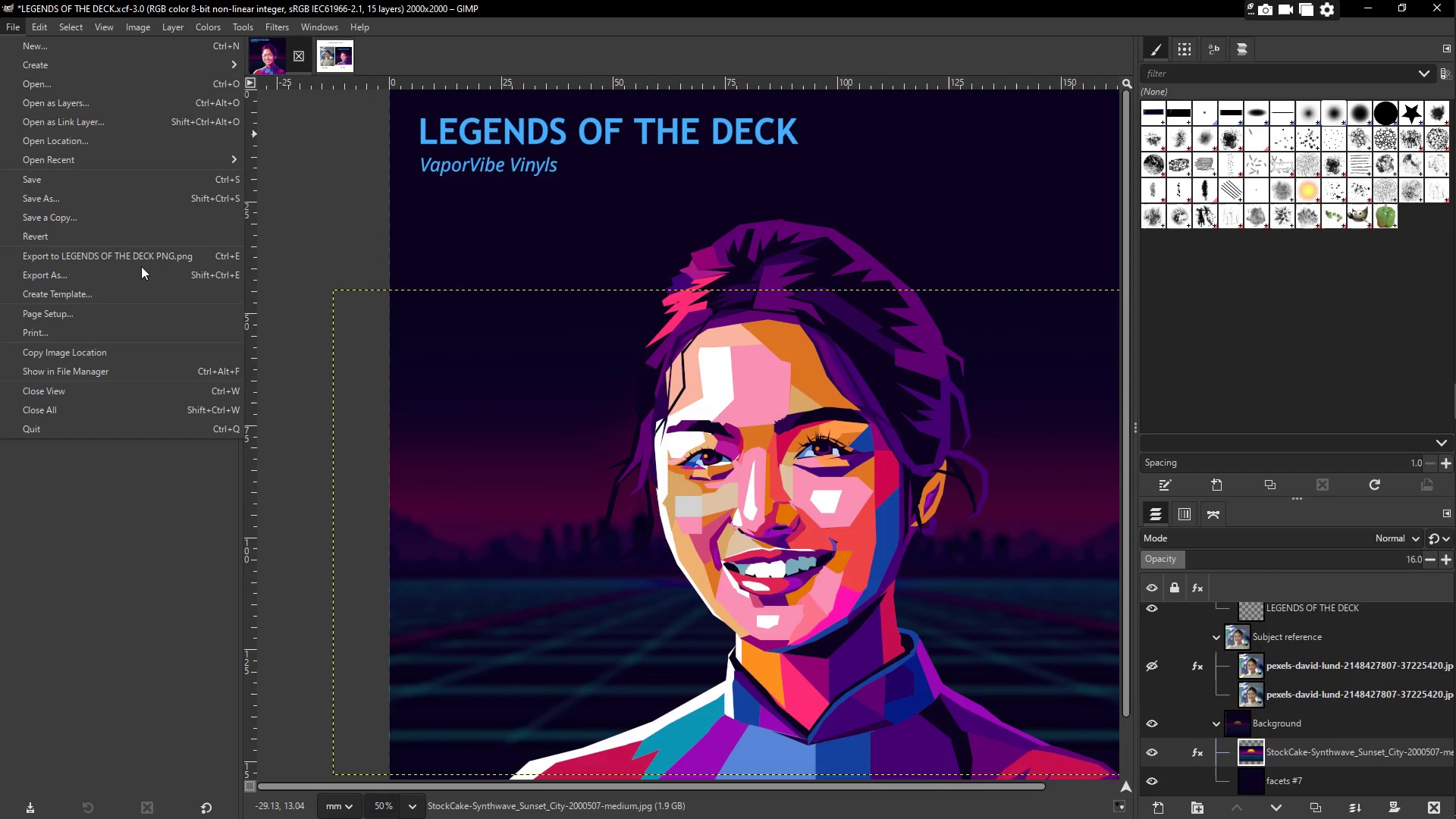 
left_click([142, 275])
 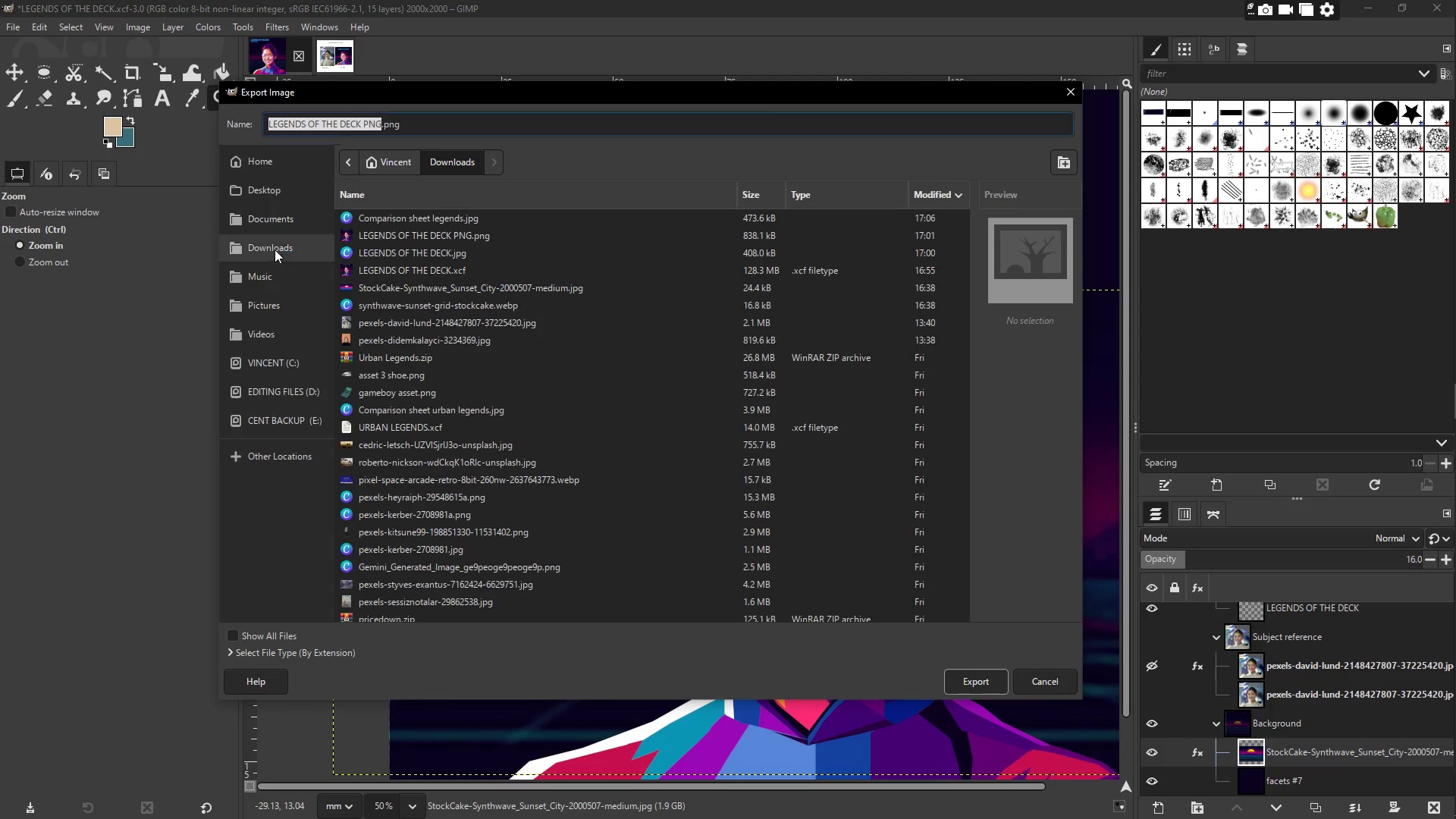 
left_click([433, 236])
 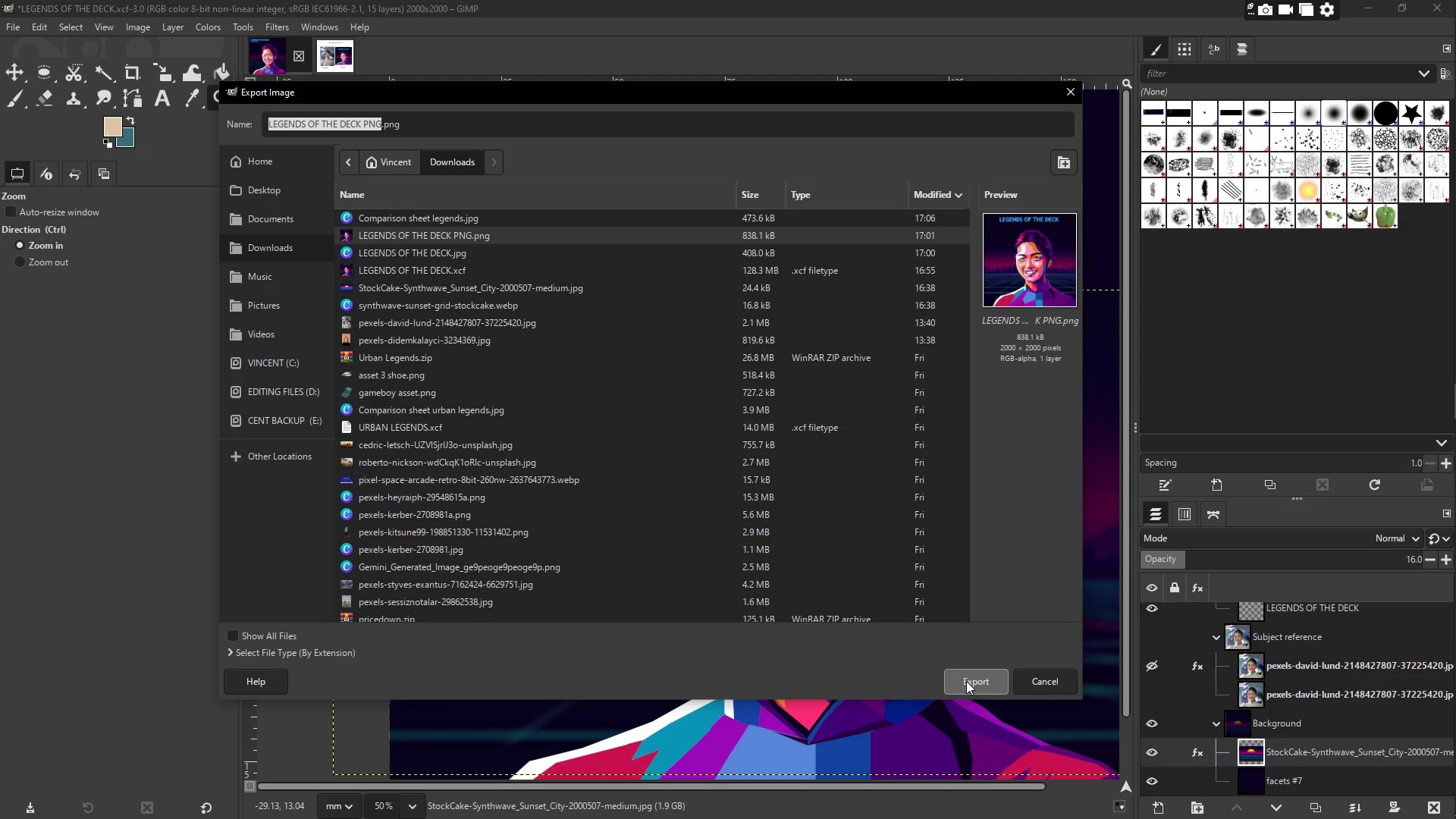 
left_click([966, 681])
 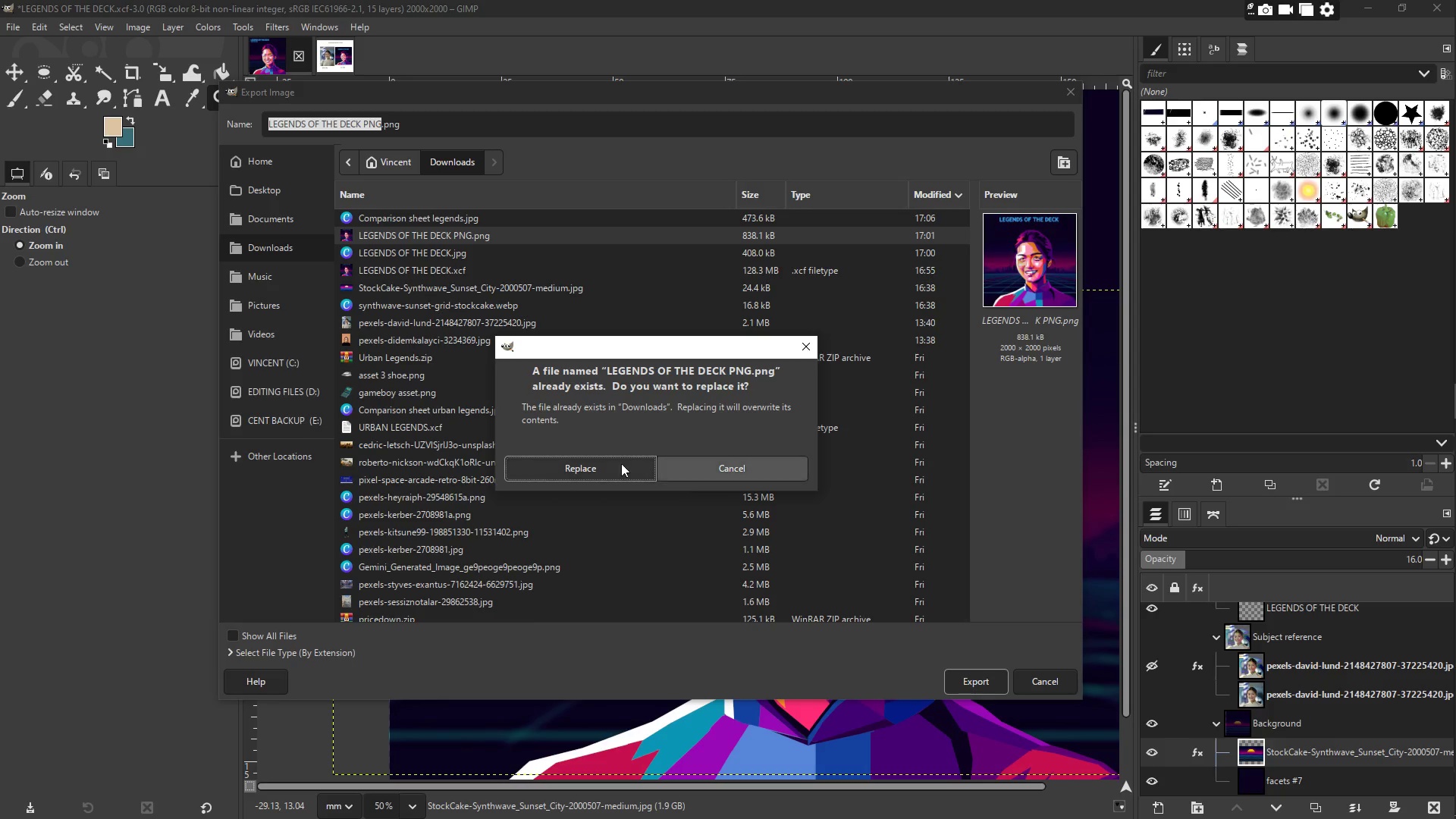 
left_click([619, 472])
 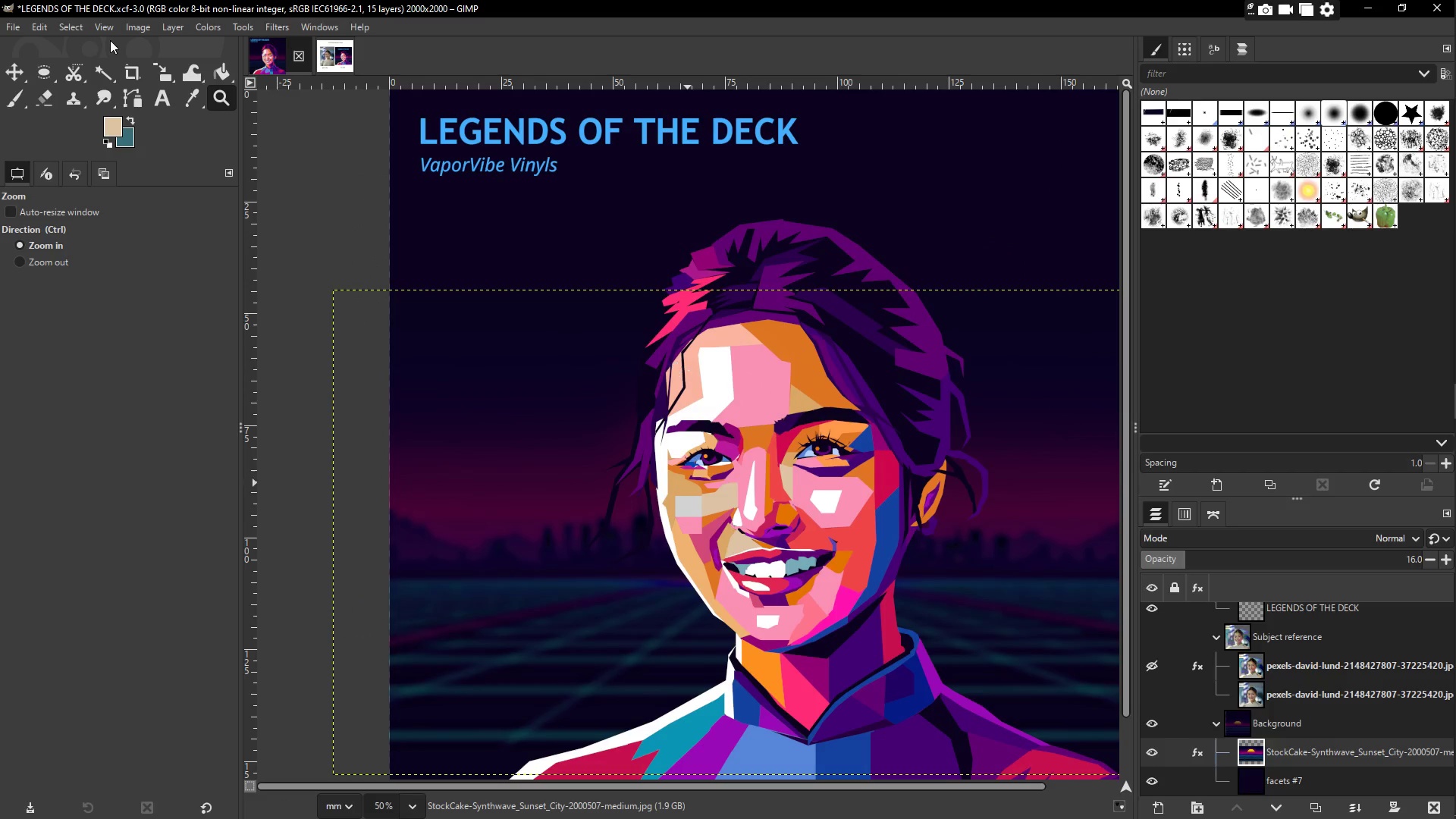 
left_click([17, 26])
 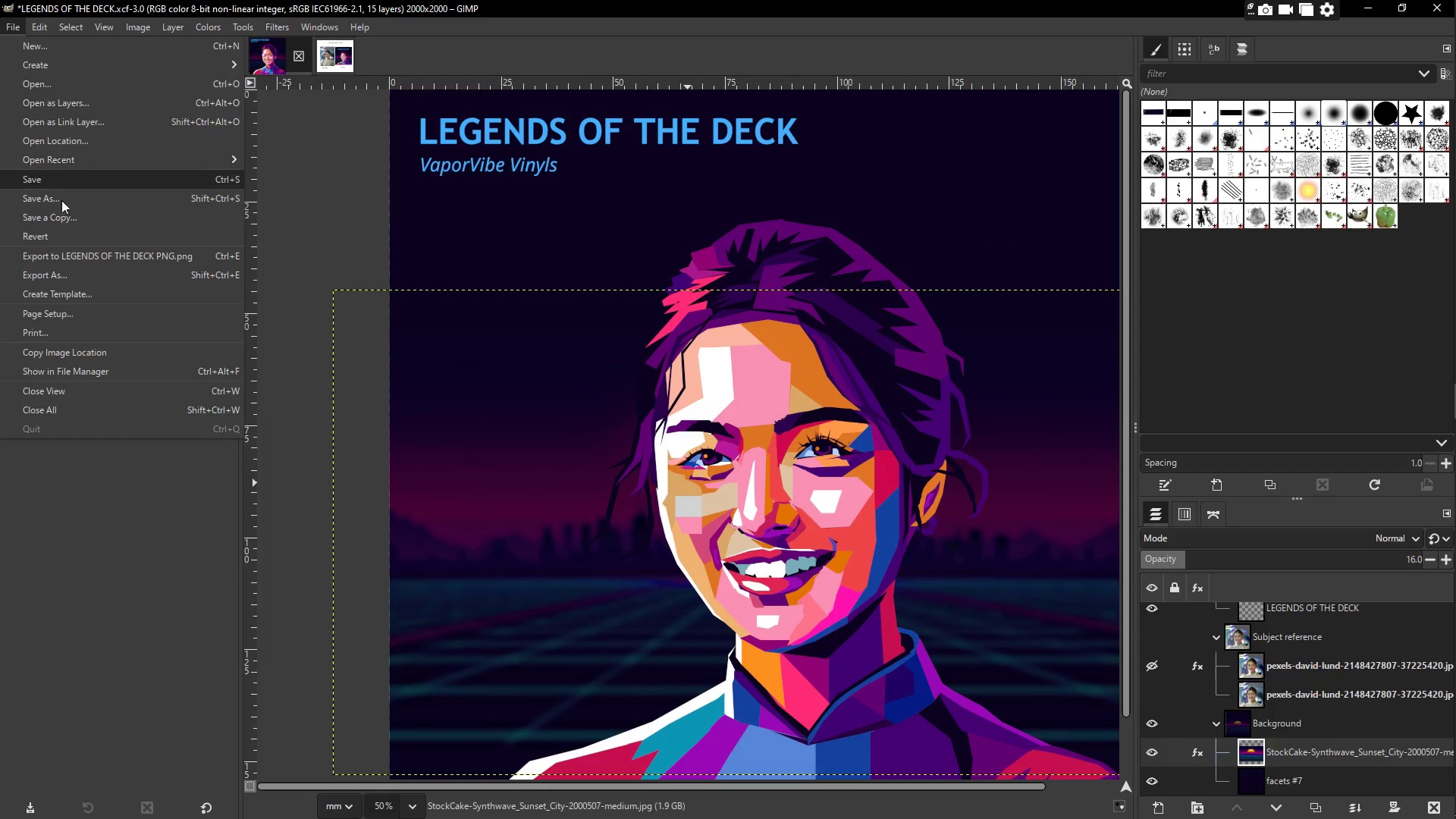 
mouse_move([99, 271])
 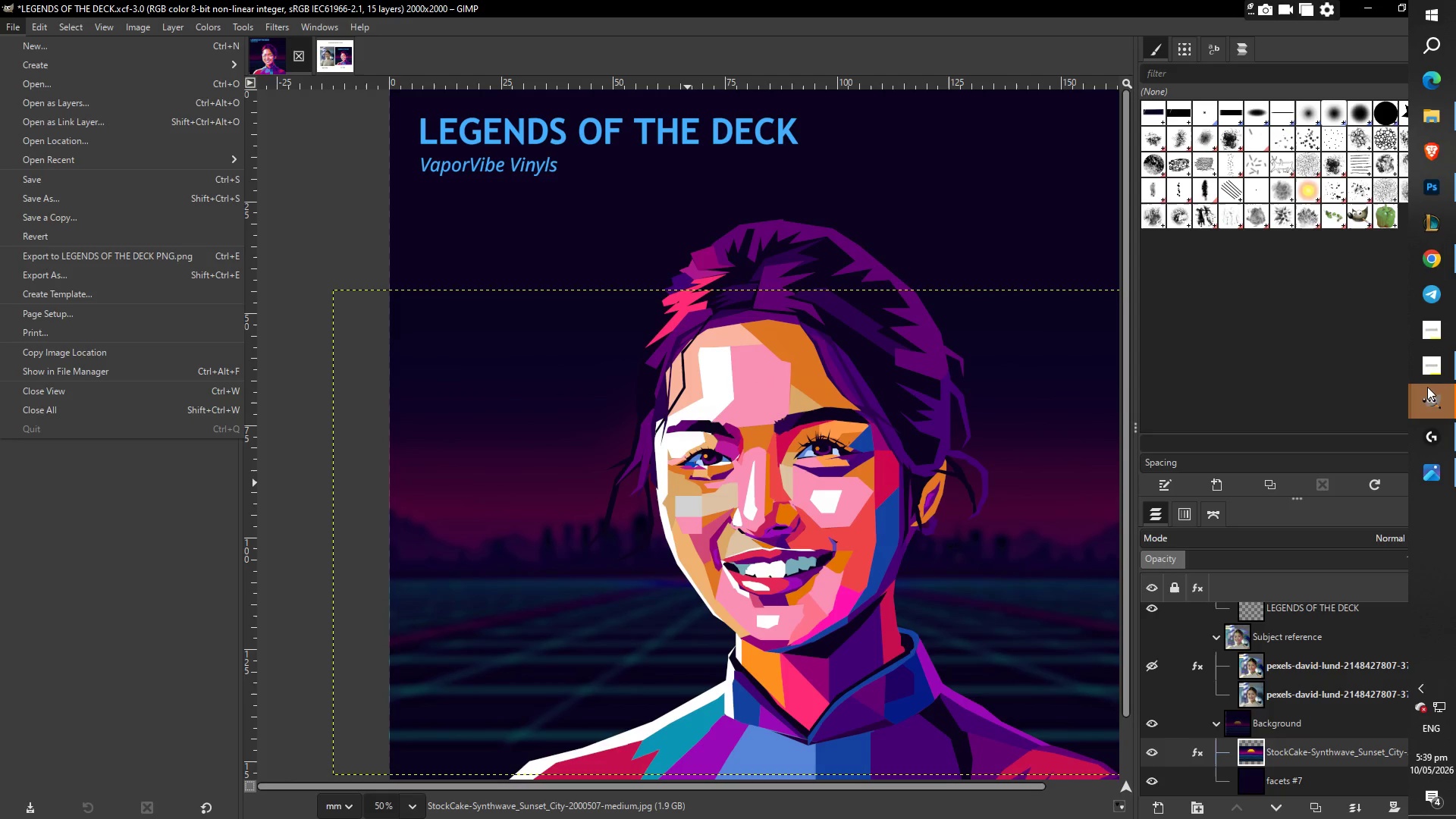 
left_click([1432, 397])
 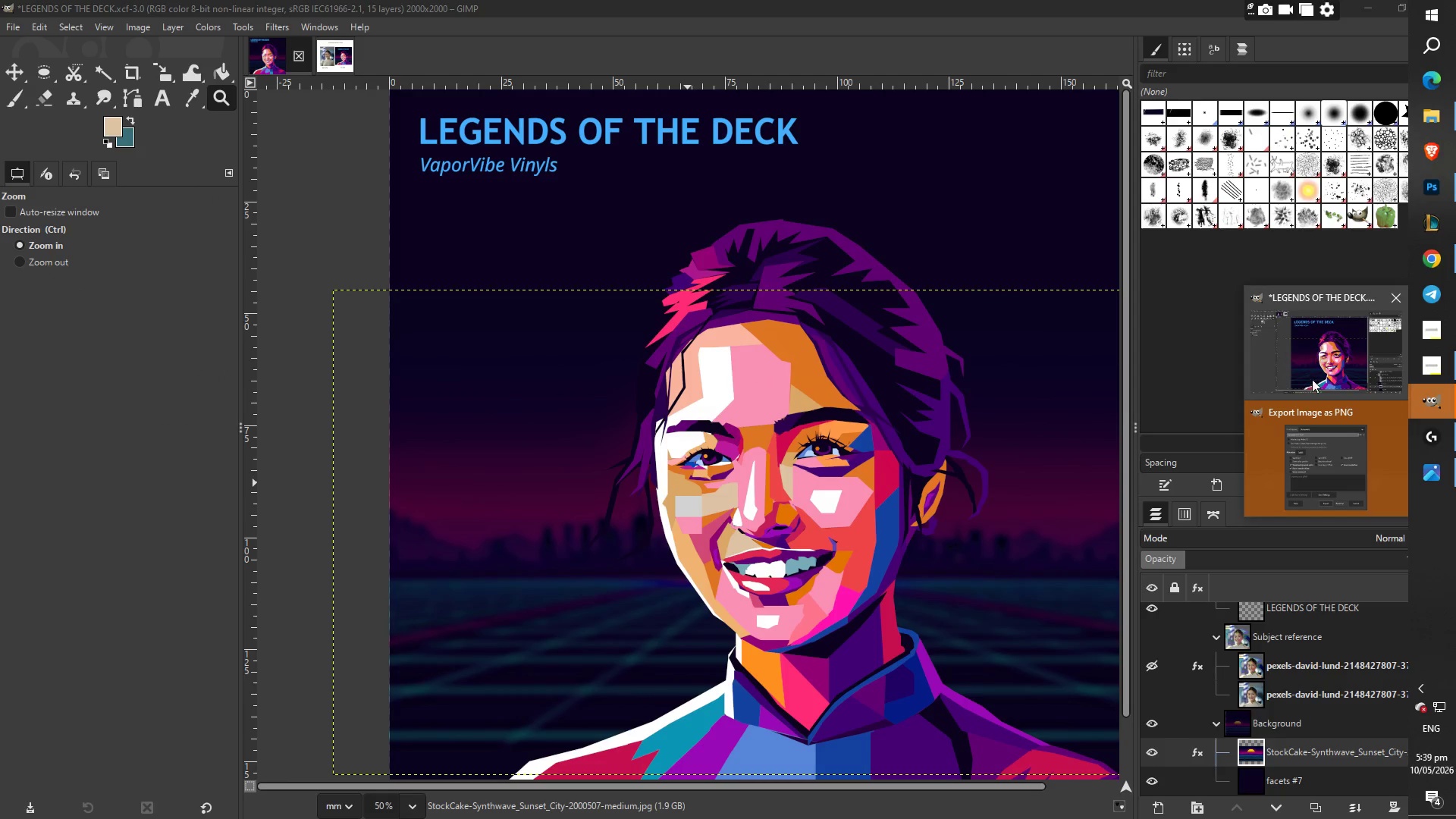 
left_click([1339, 458])
 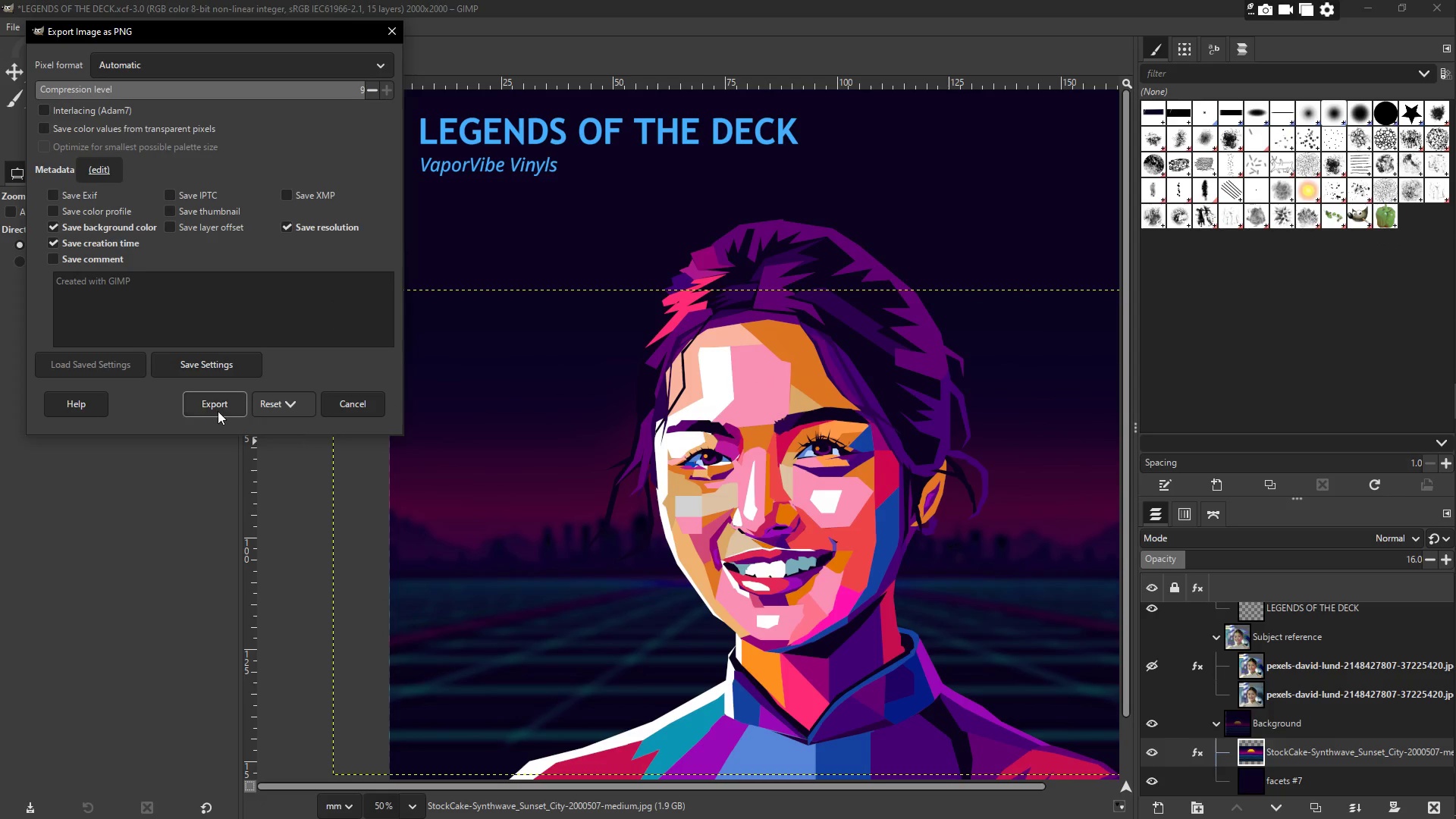 
left_click([218, 409])
 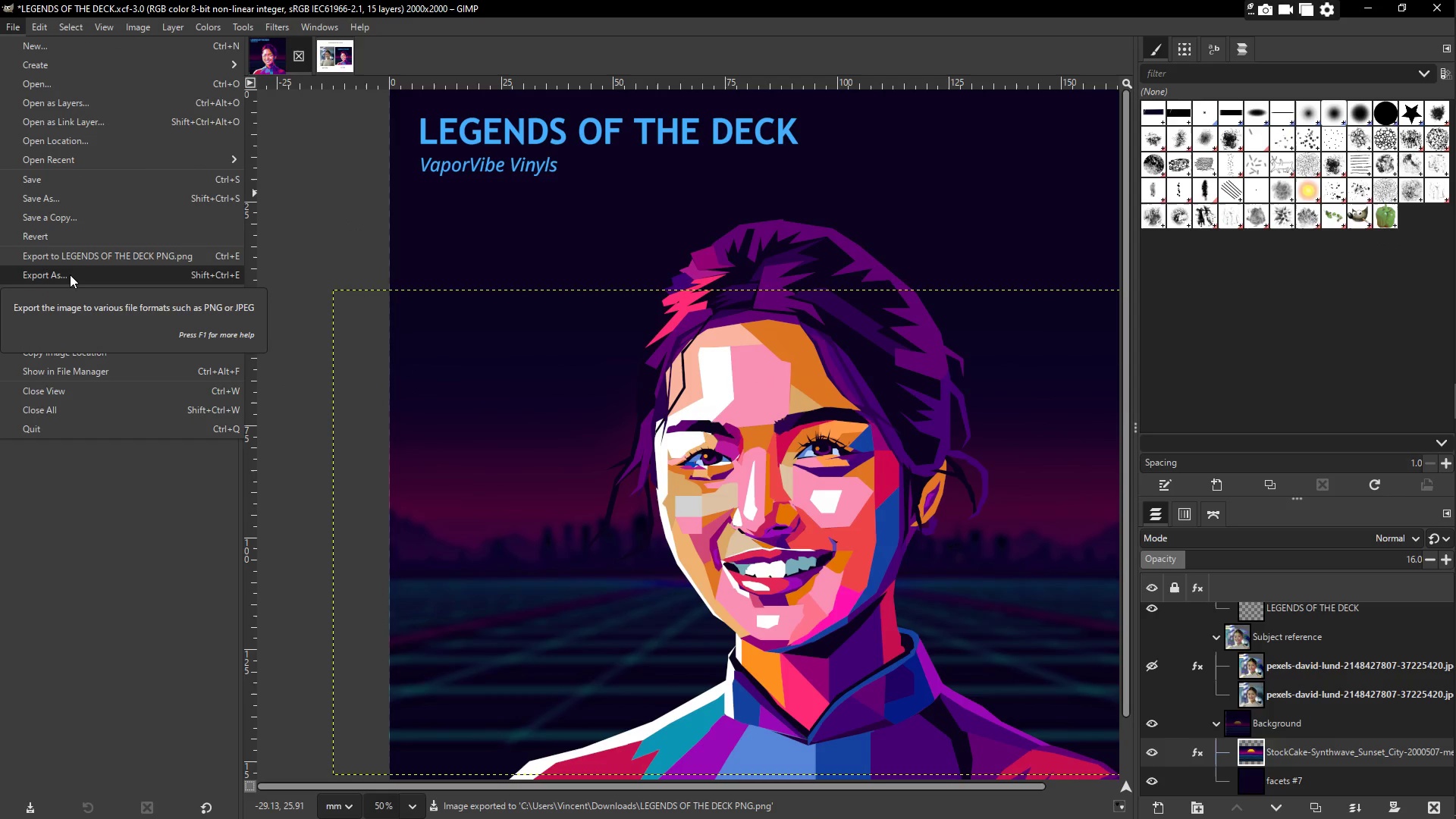 
wait(7.86)
 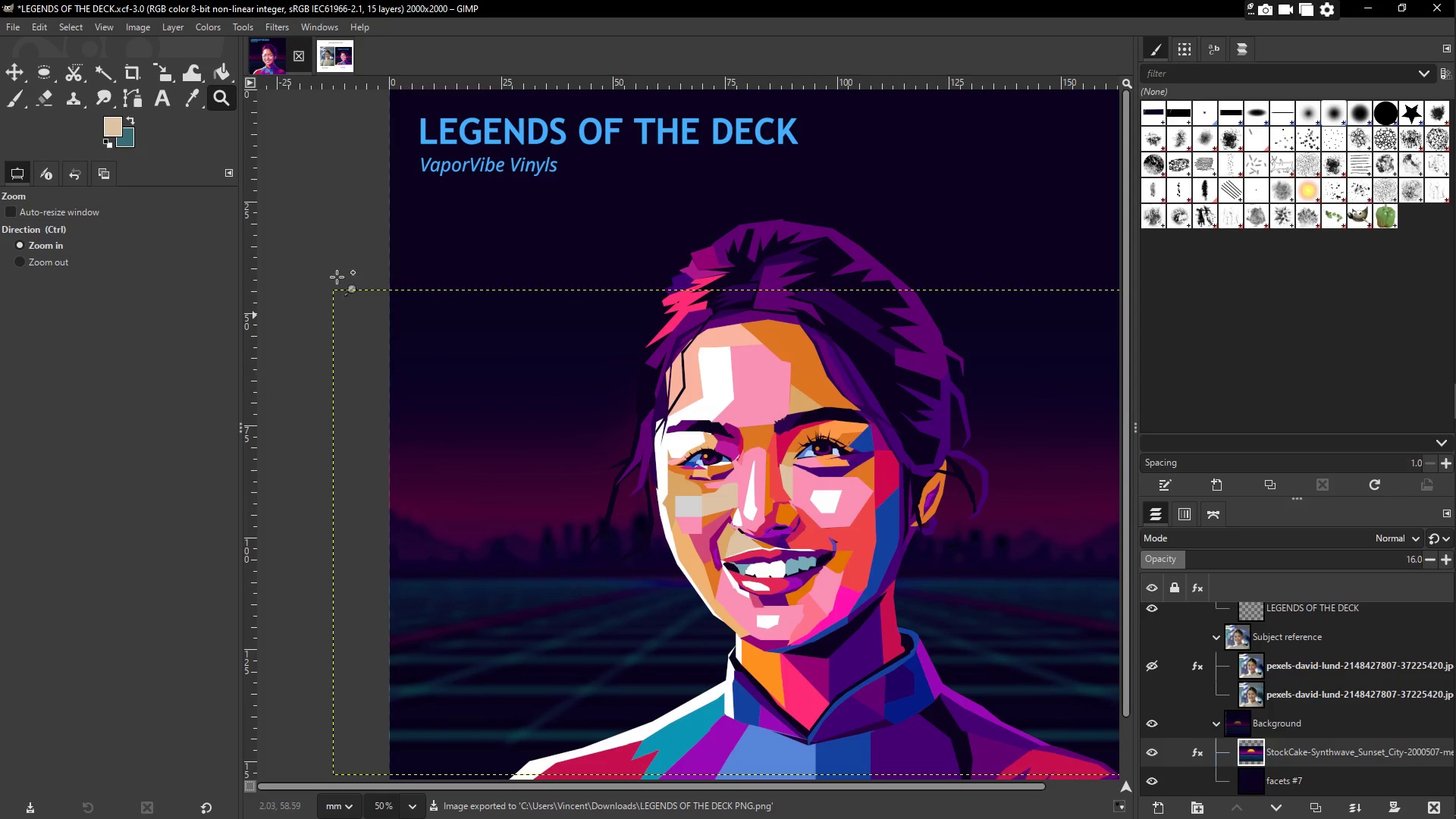 
left_click([70, 275])
 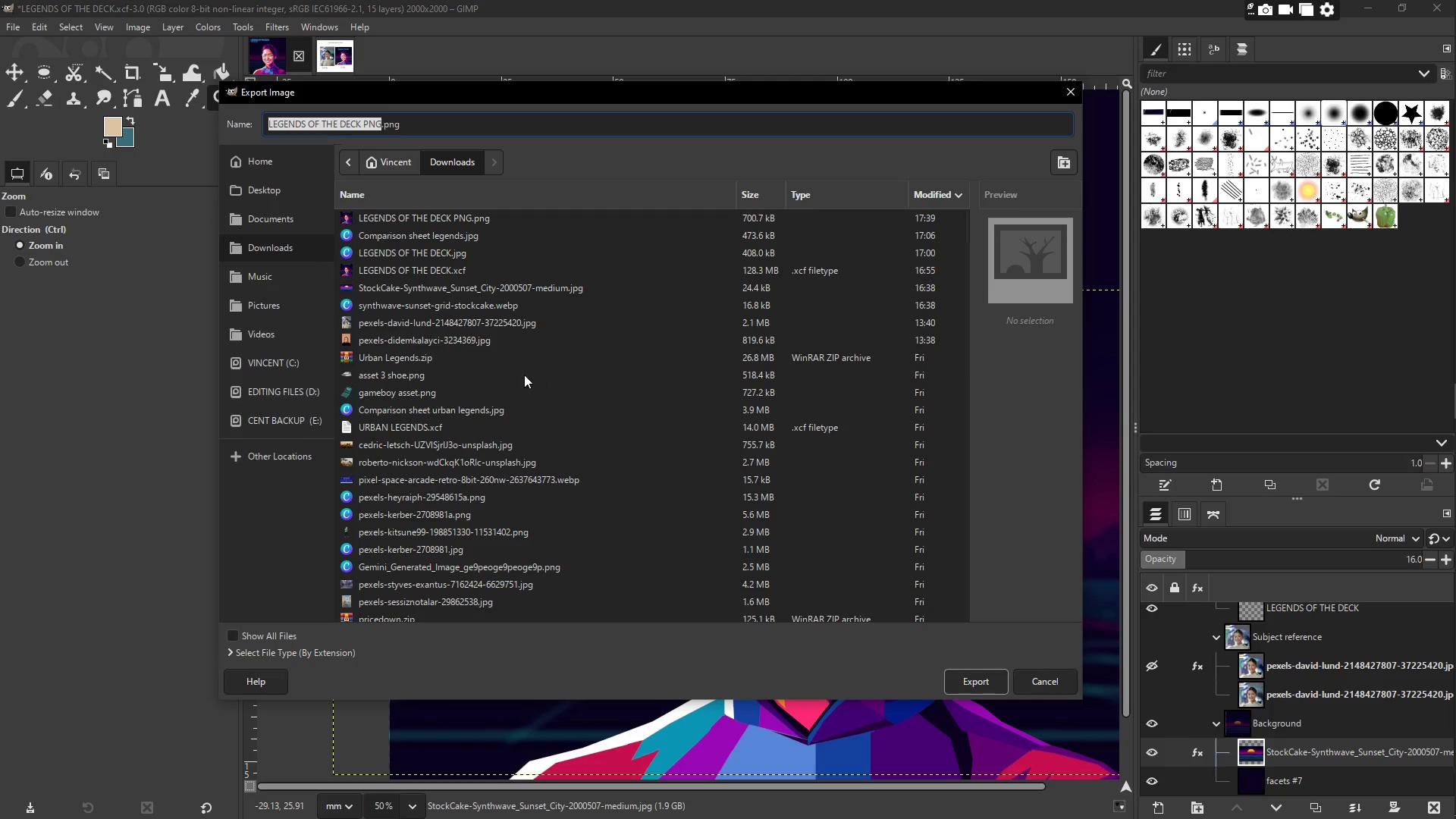 
wait(5.38)
 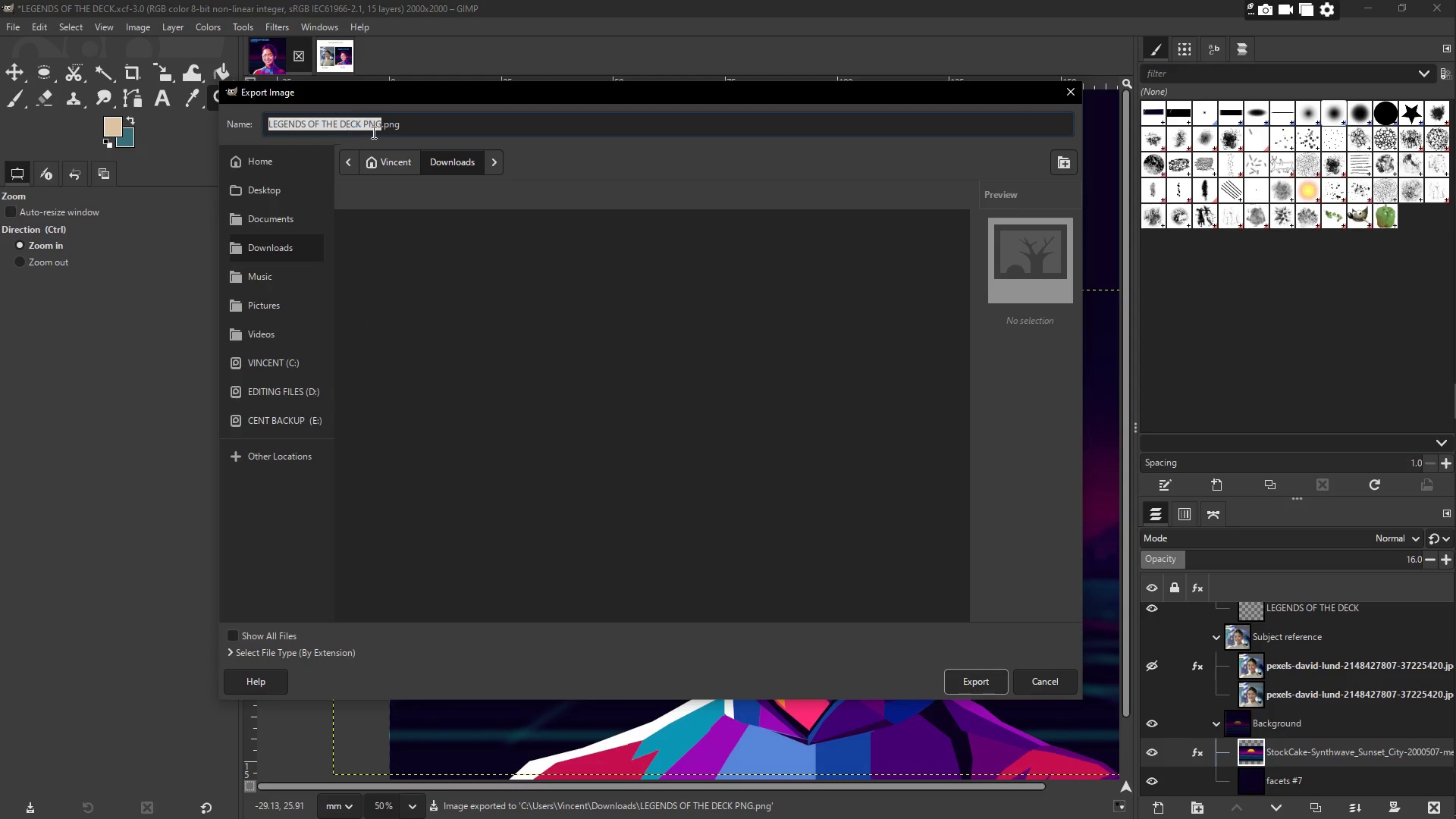 
left_click([441, 258])
 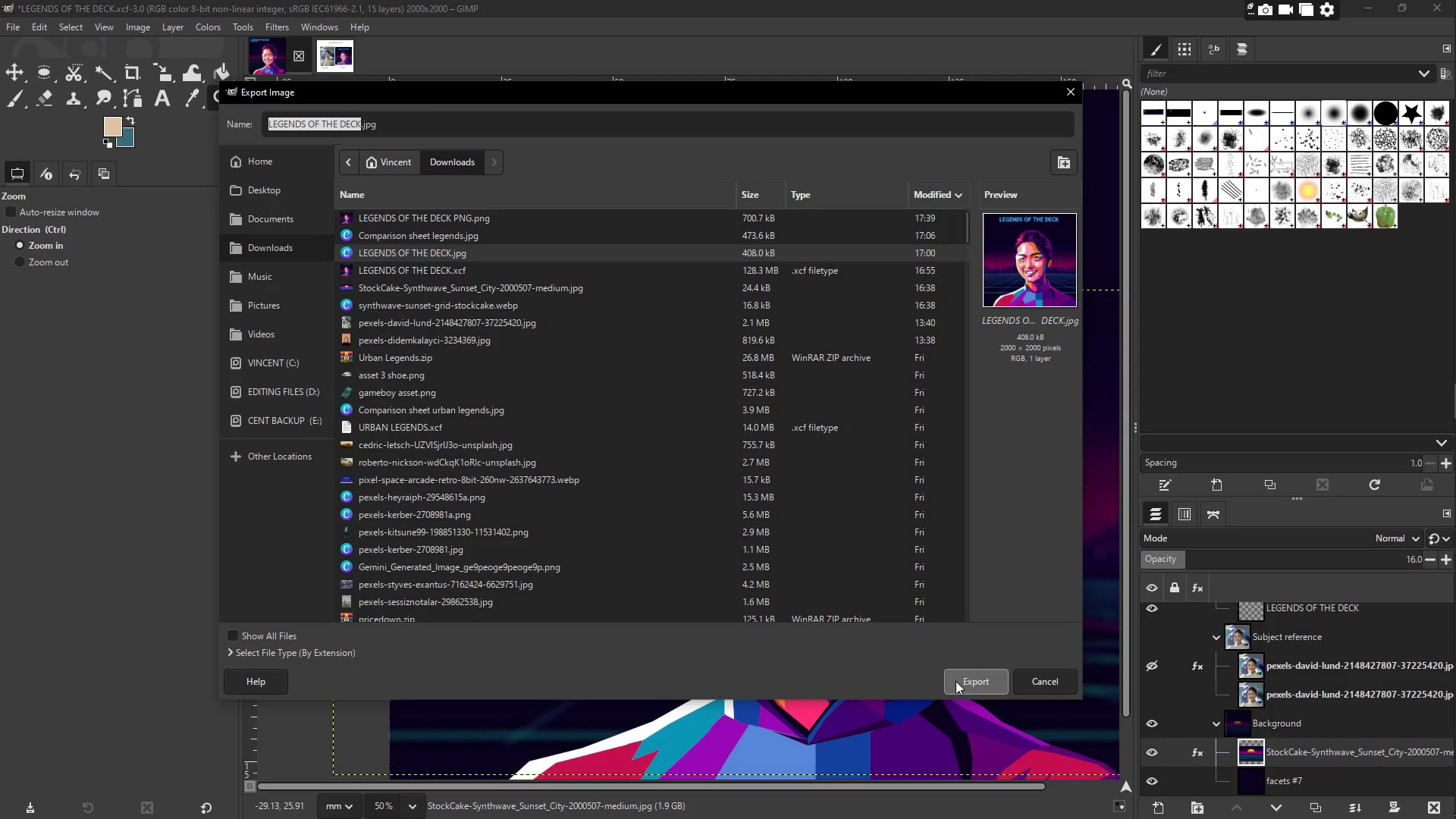 
left_click([275, 649])
 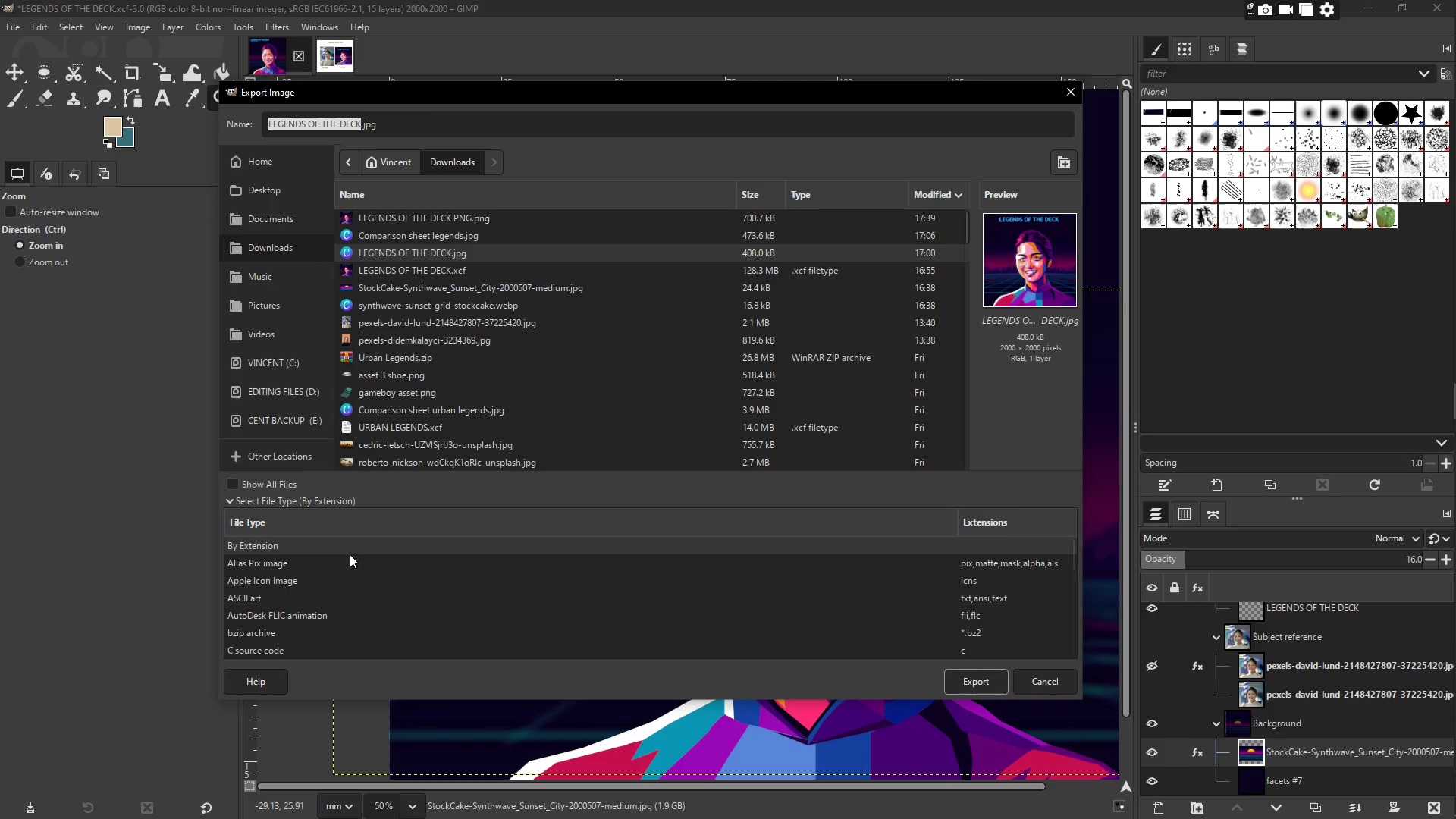 
scroll: coordinate [317, 592], scroll_direction: down, amount: 15.0
 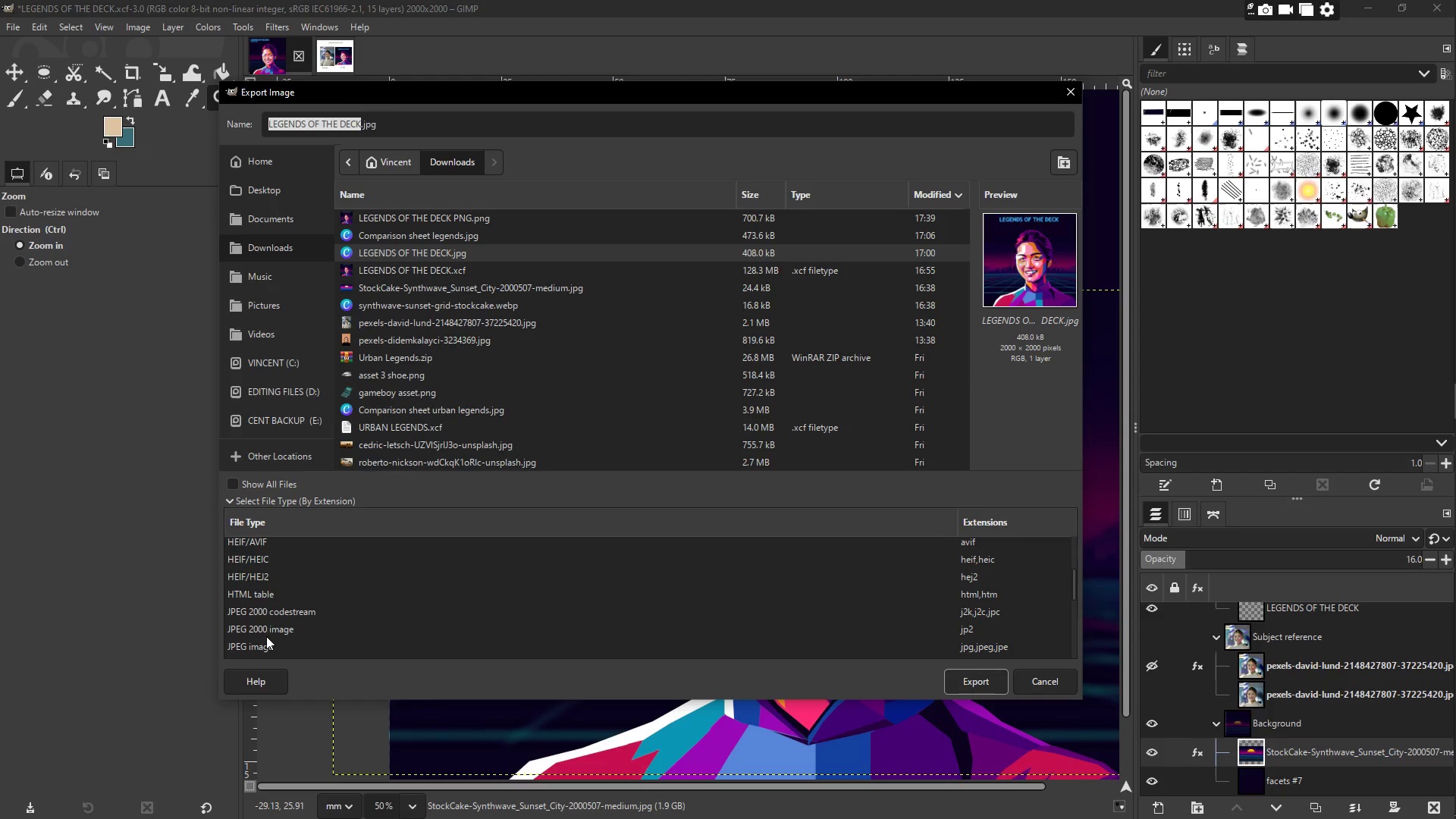 
left_click([268, 645])
 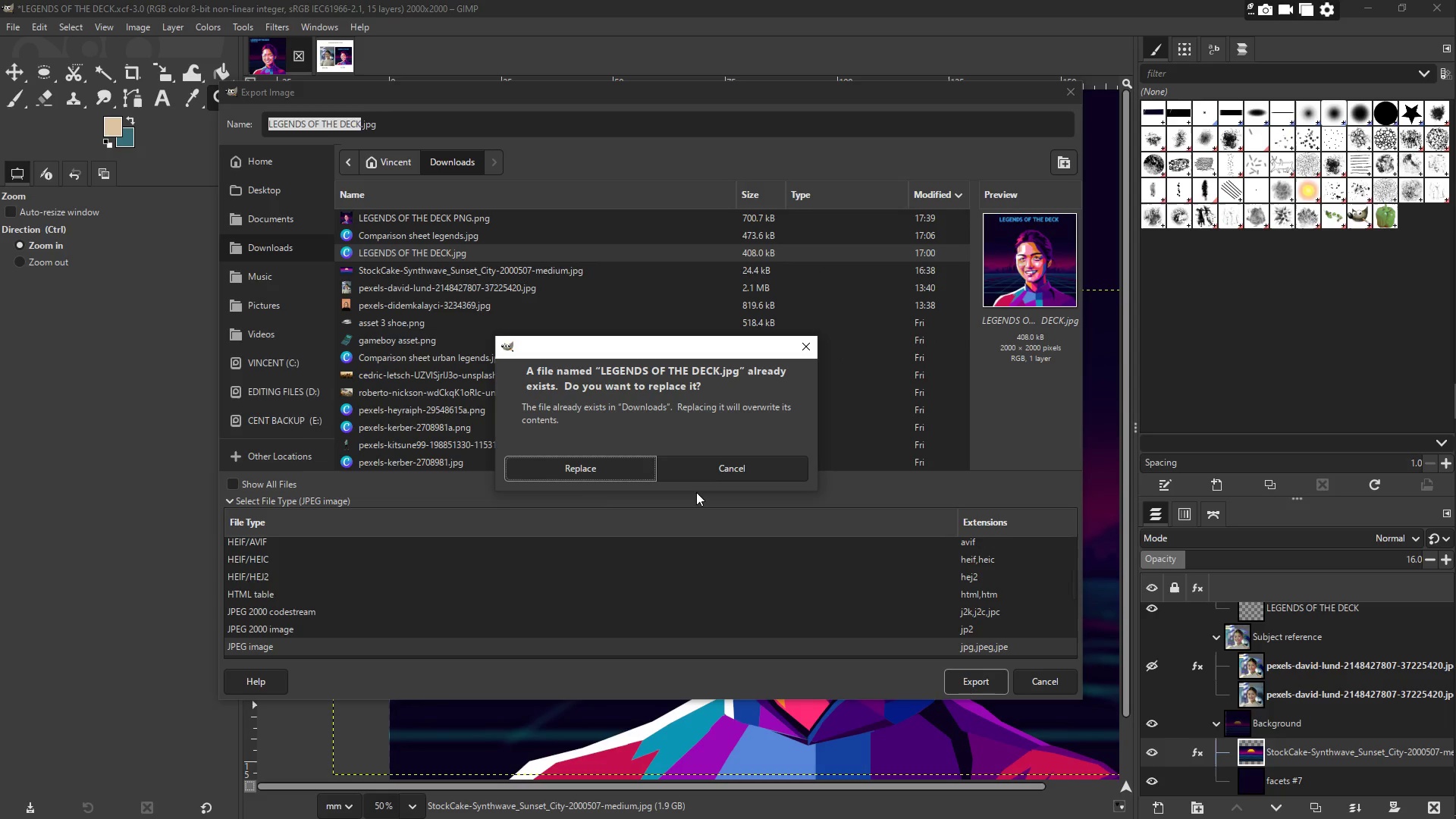 
left_click([581, 469])
 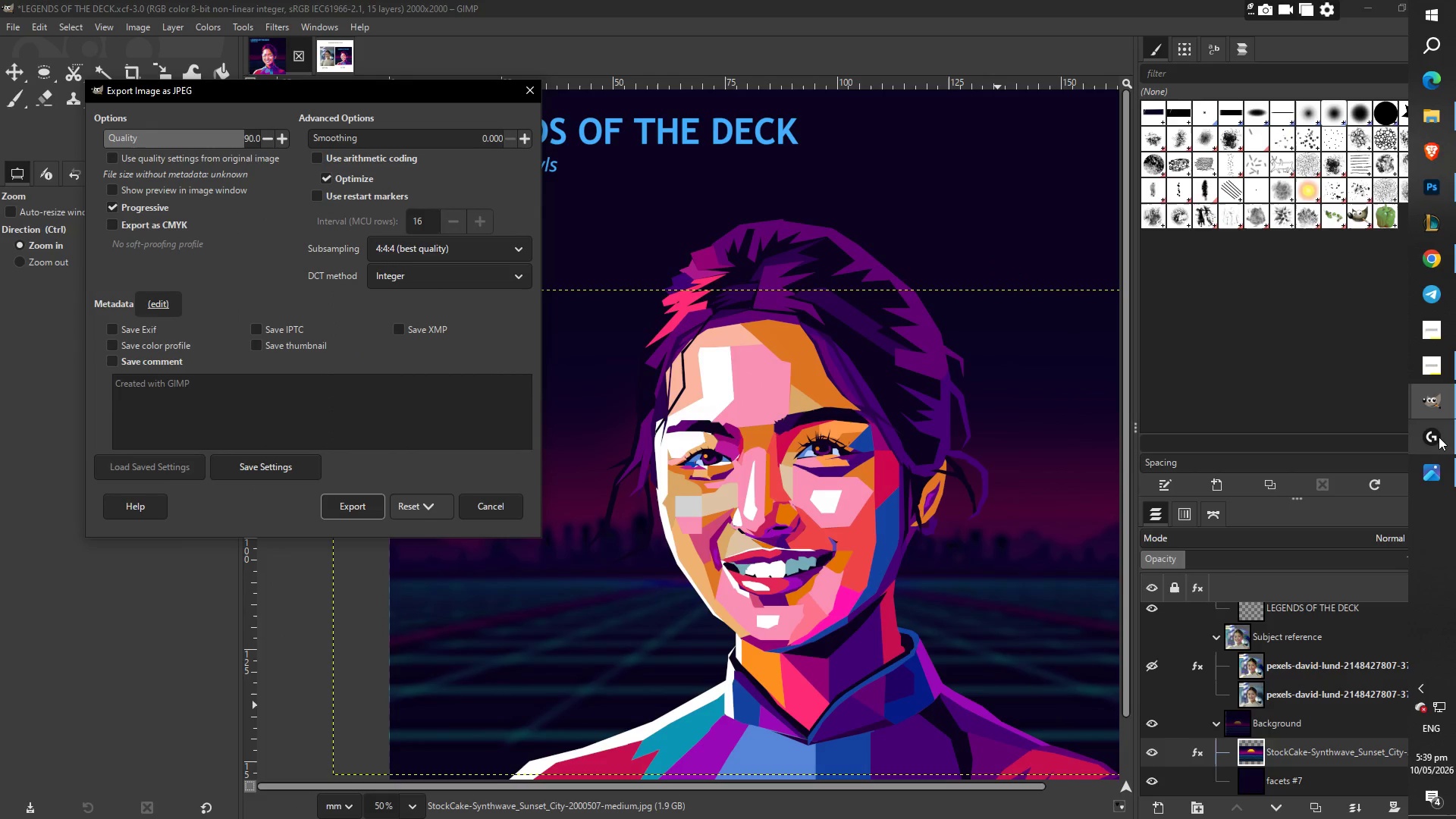 
wait(5.72)
 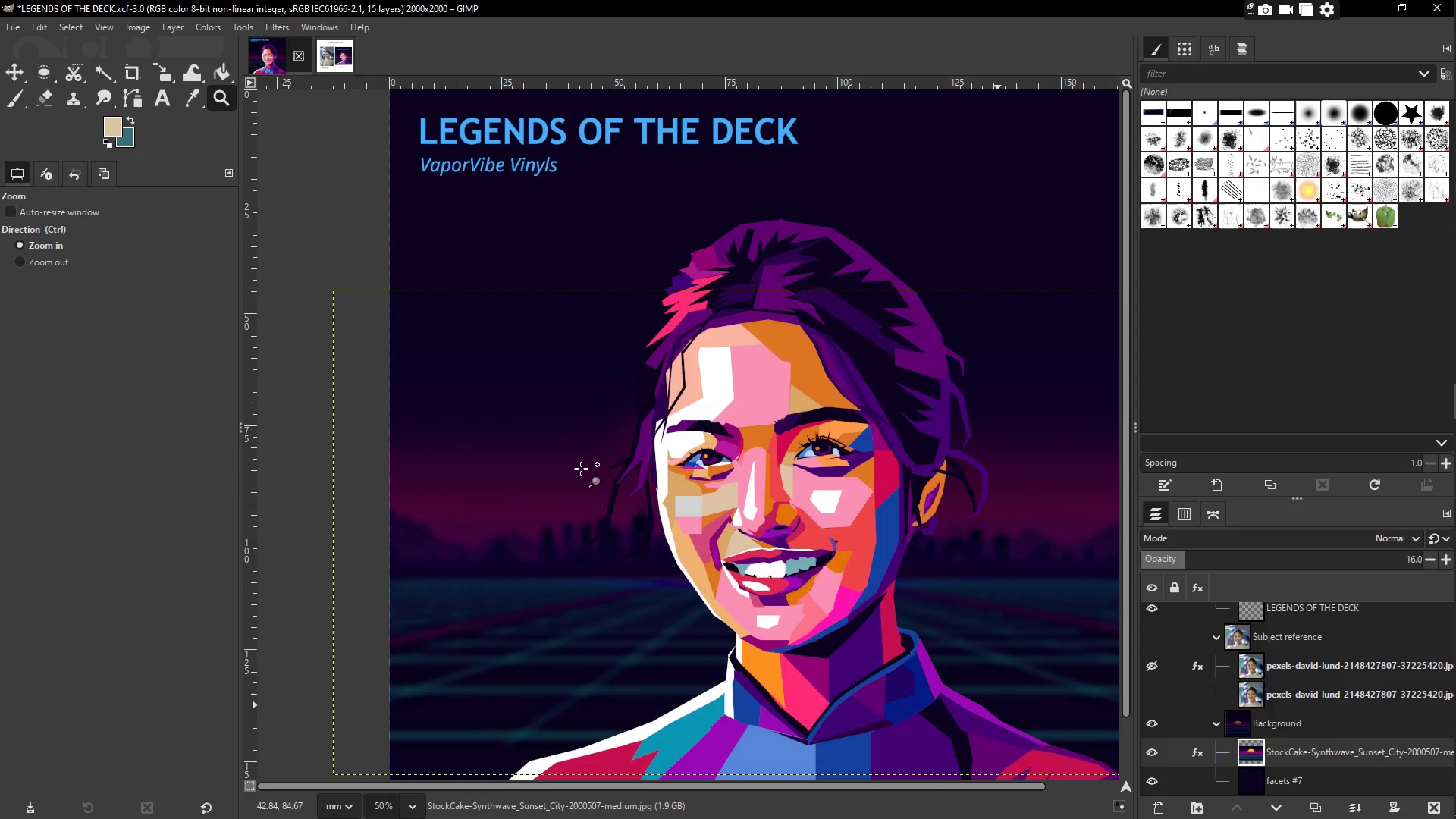 
left_click([356, 513])
 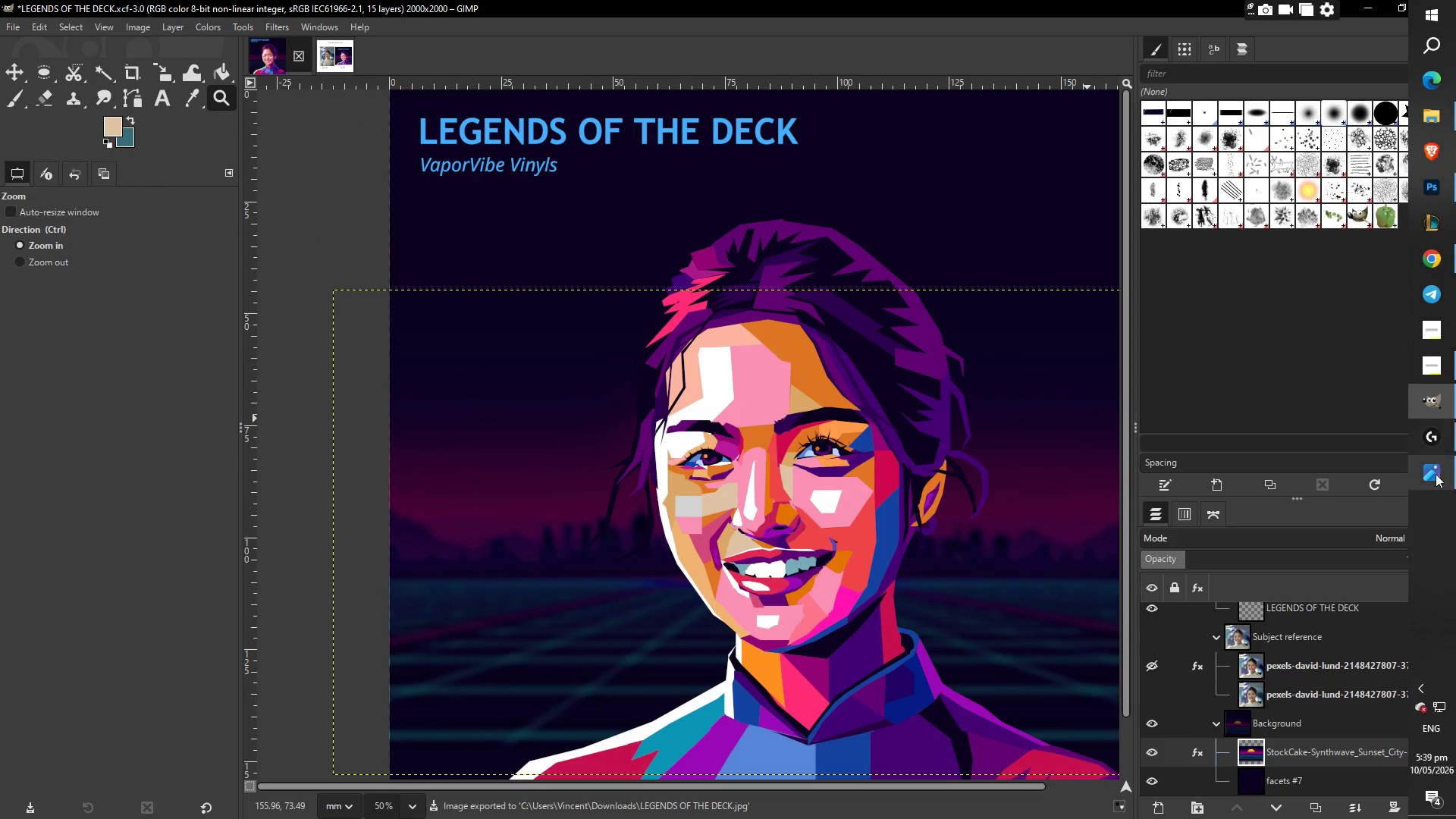 
mouse_move([1436, 470])
 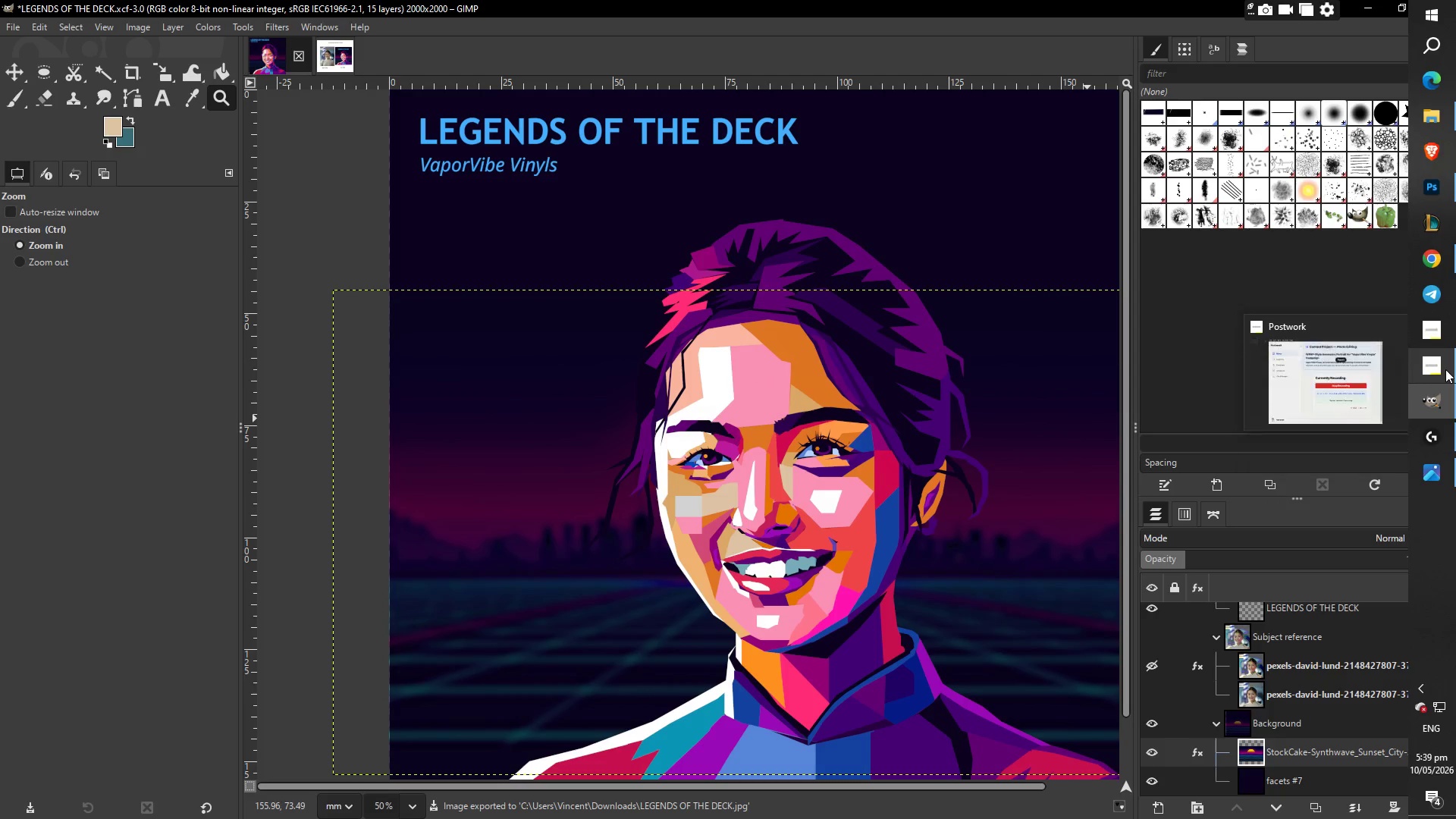 
left_click([1442, 369])